 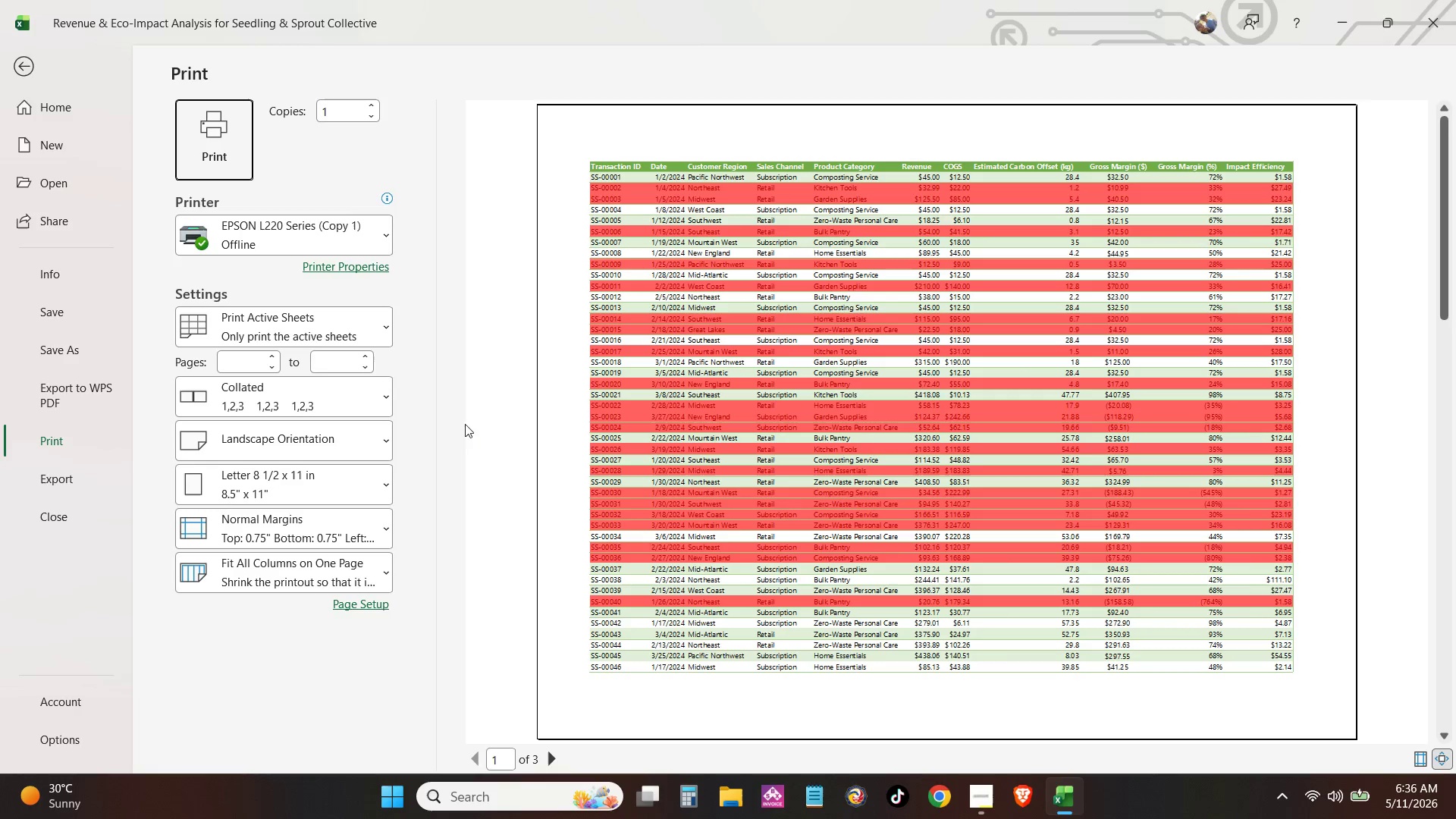 
left_click([551, 767])
 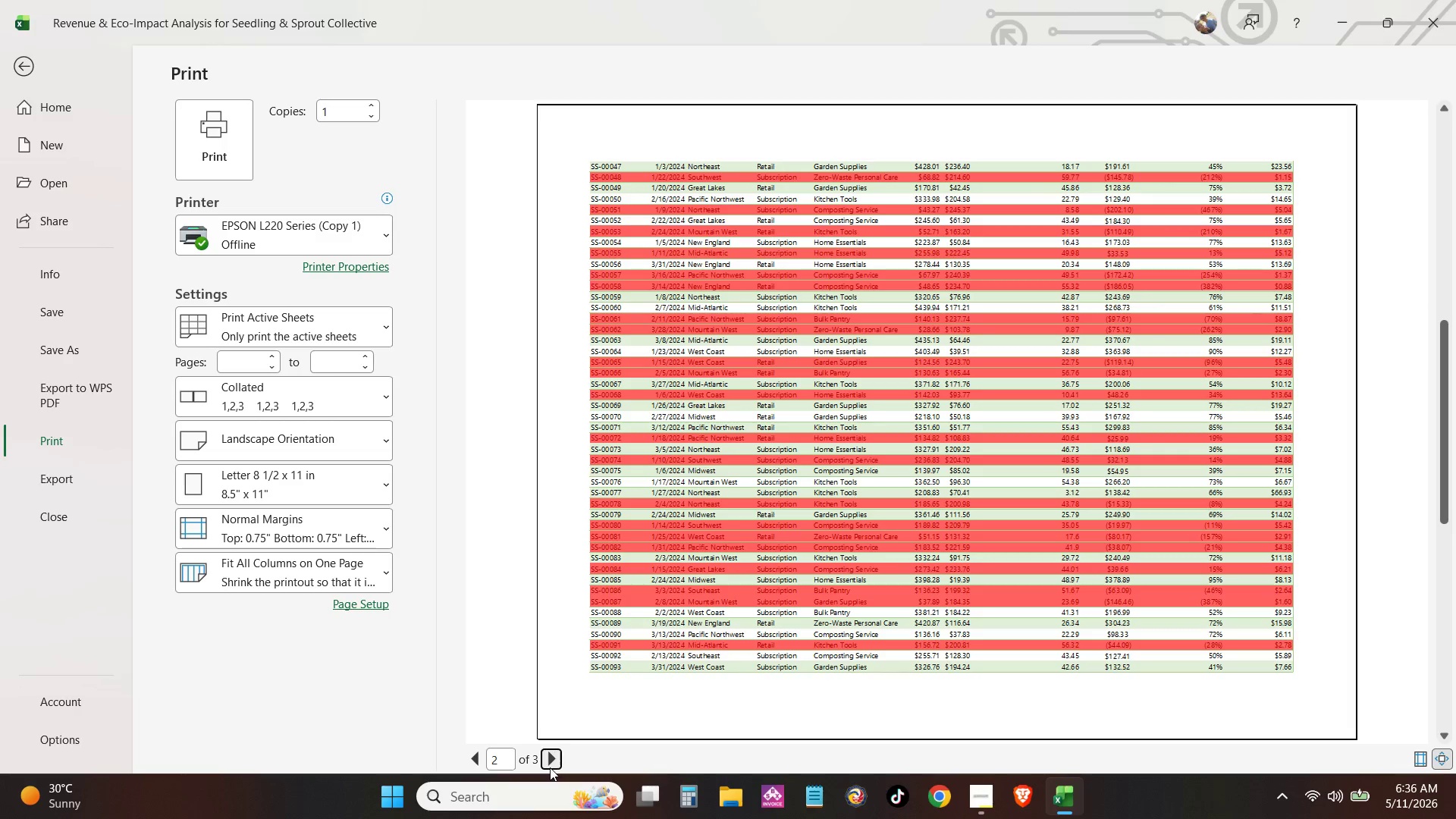 
left_click([550, 767])
 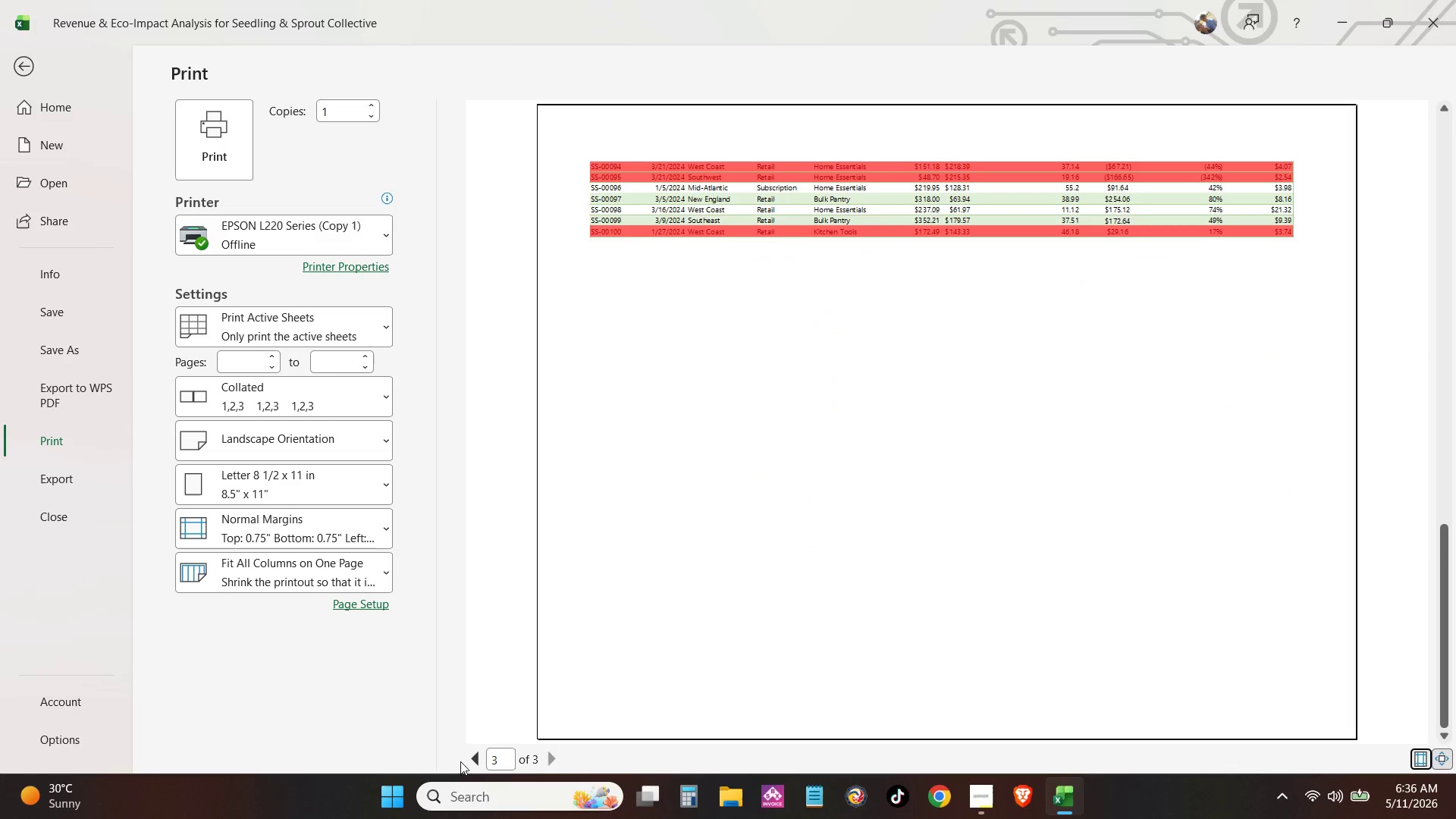 
double_click([482, 755])
 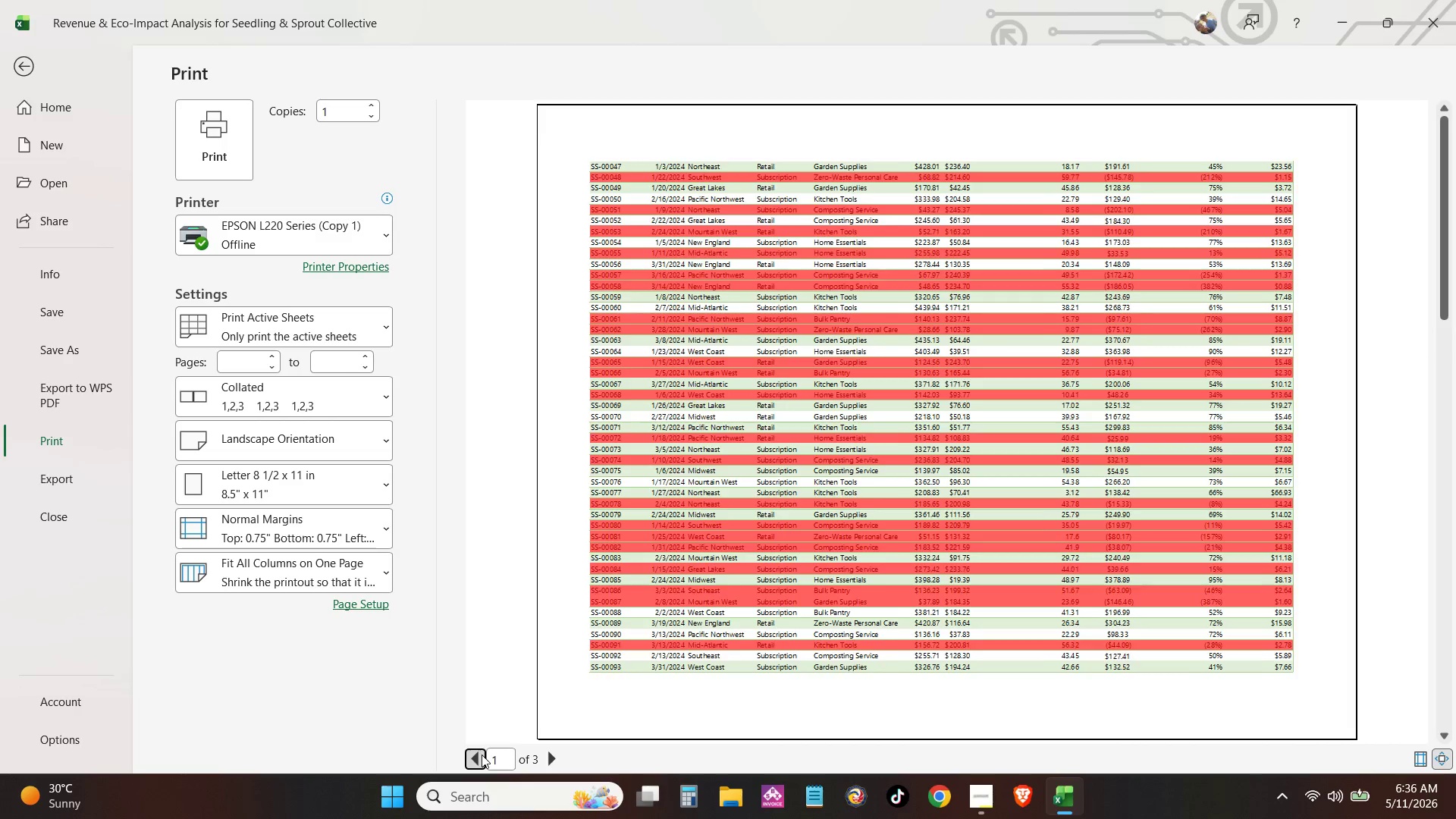 
triple_click([482, 755])
 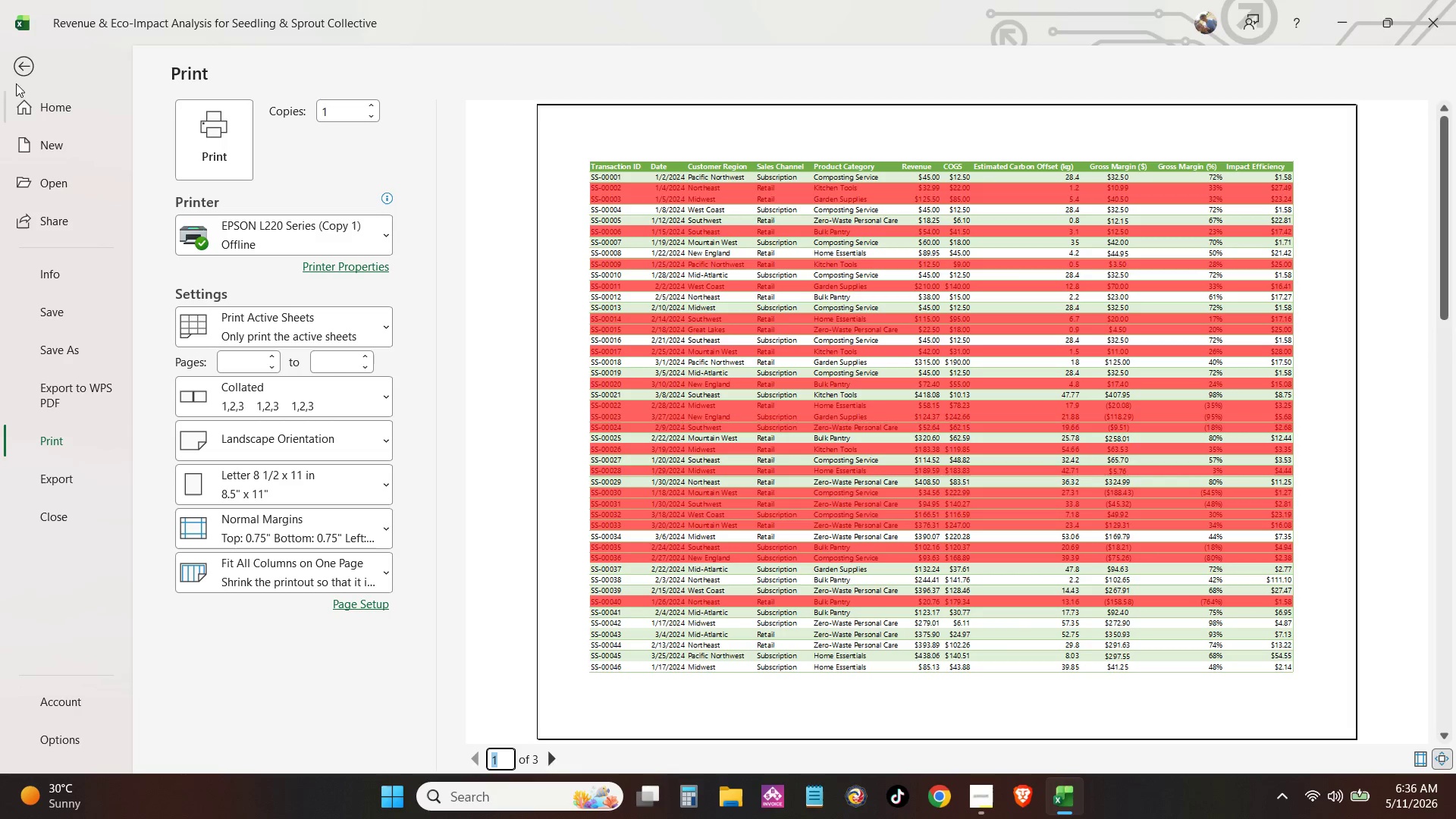 
left_click([21, 74])
 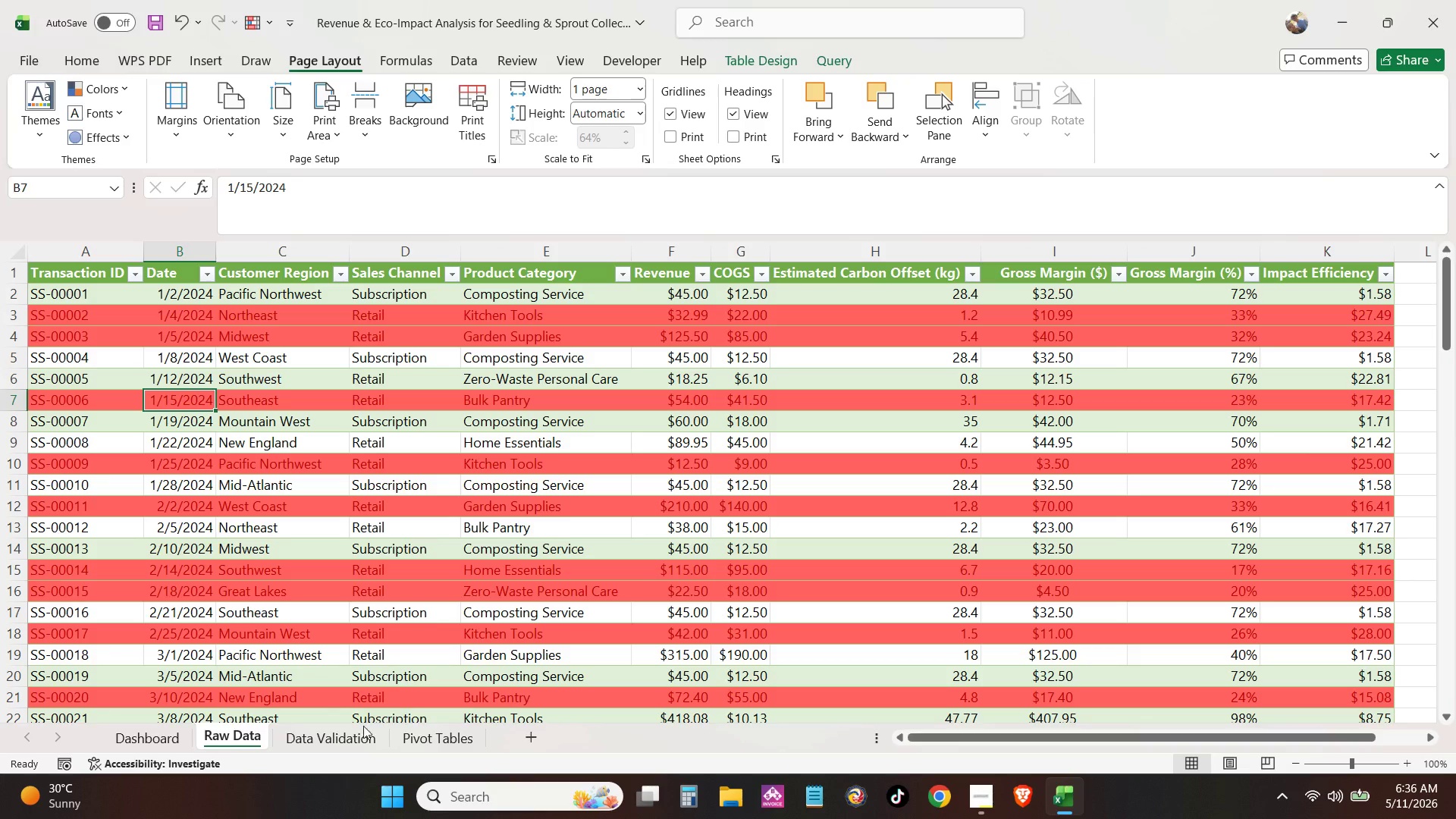 
left_click([350, 739])
 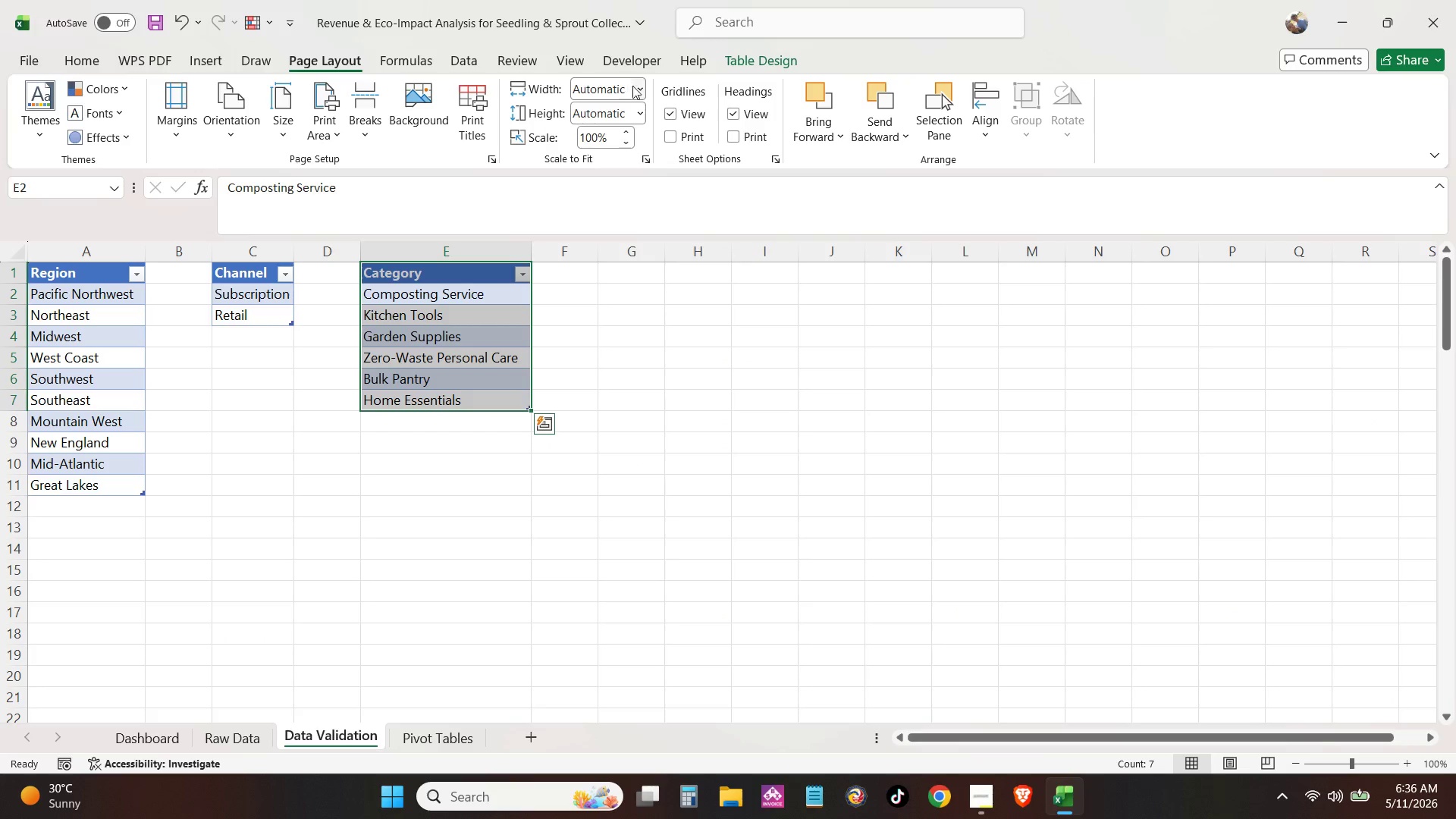 
left_click([645, 90])
 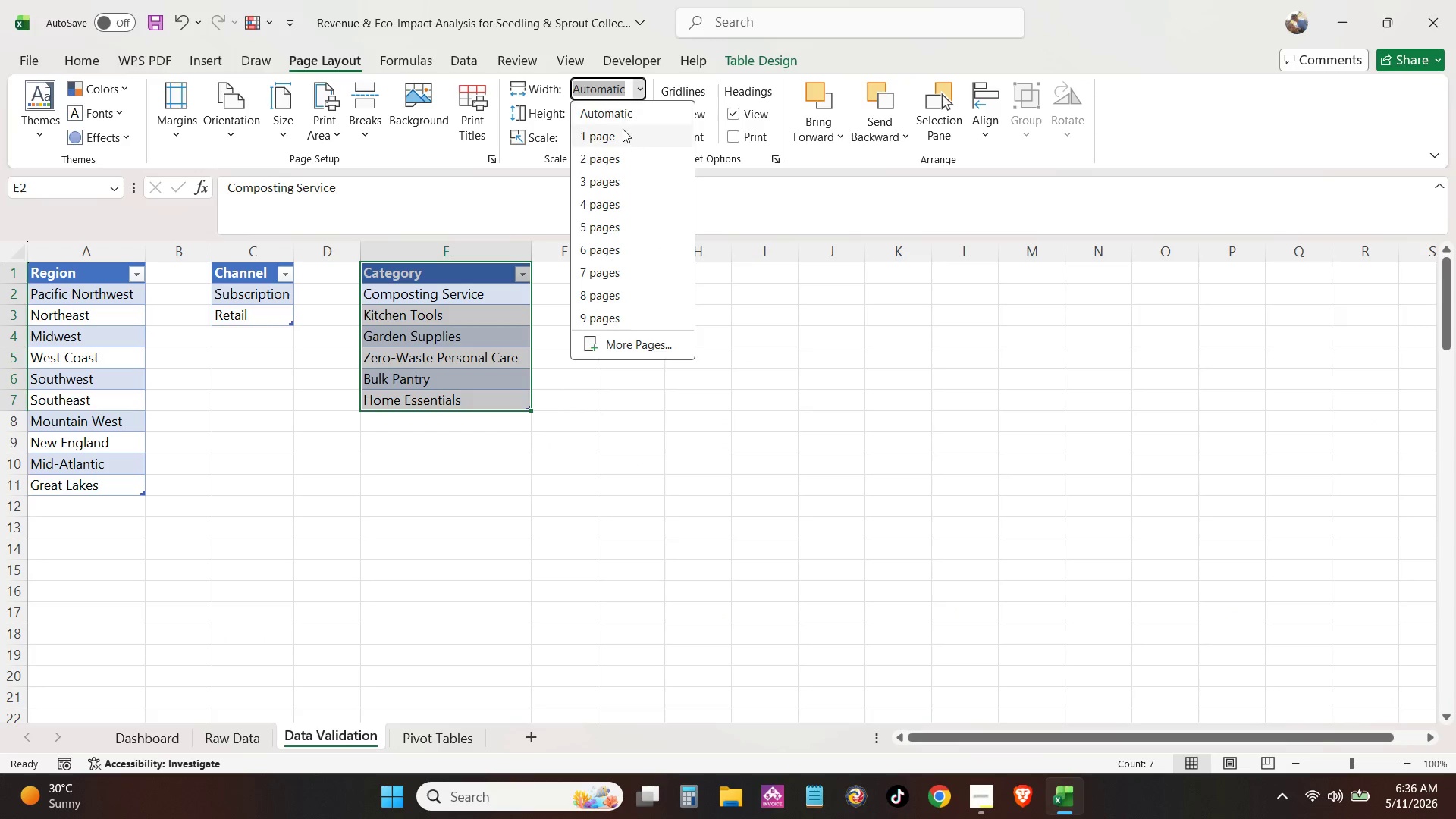 
left_click([623, 129])
 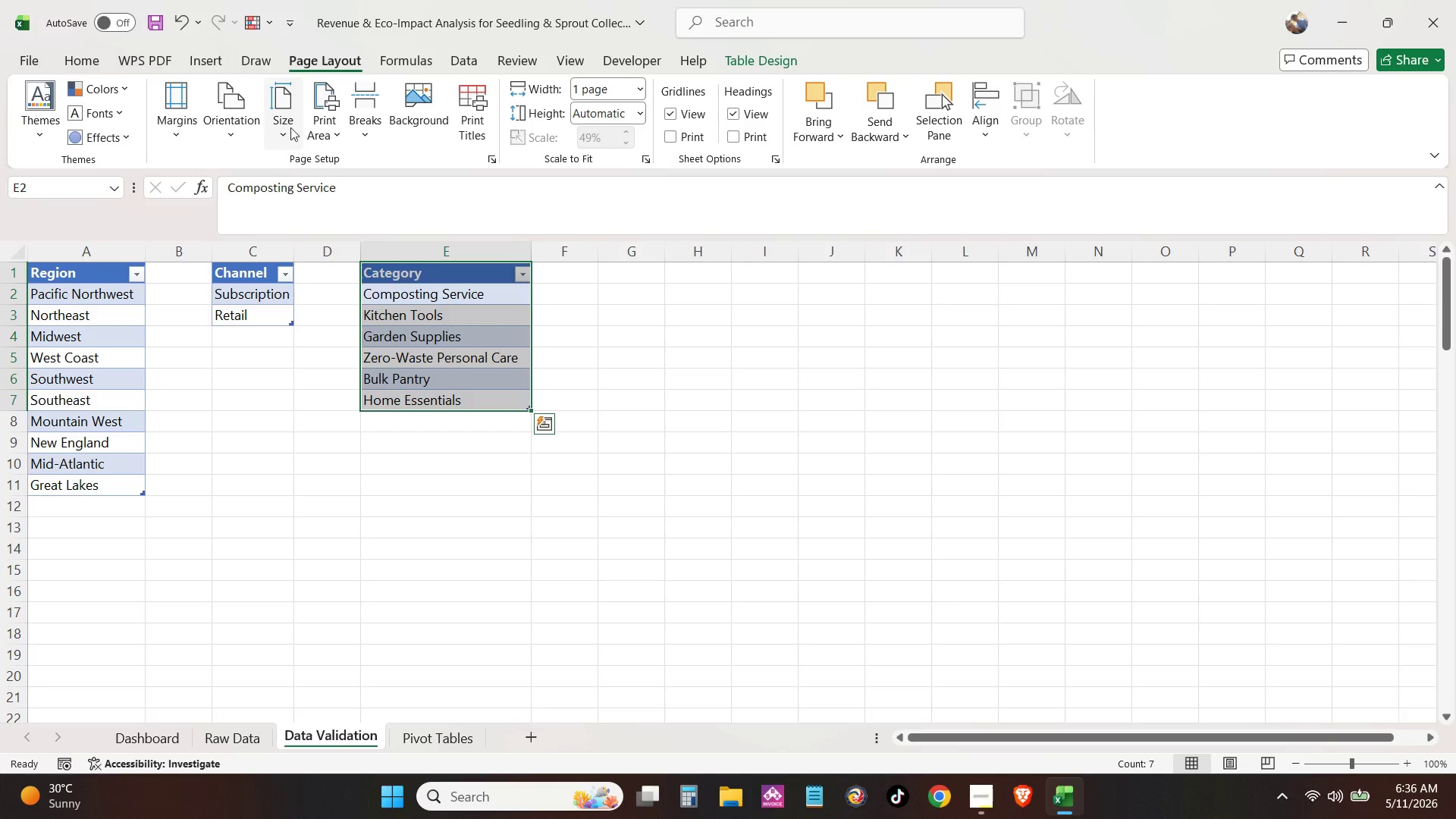 
left_click([281, 127])
 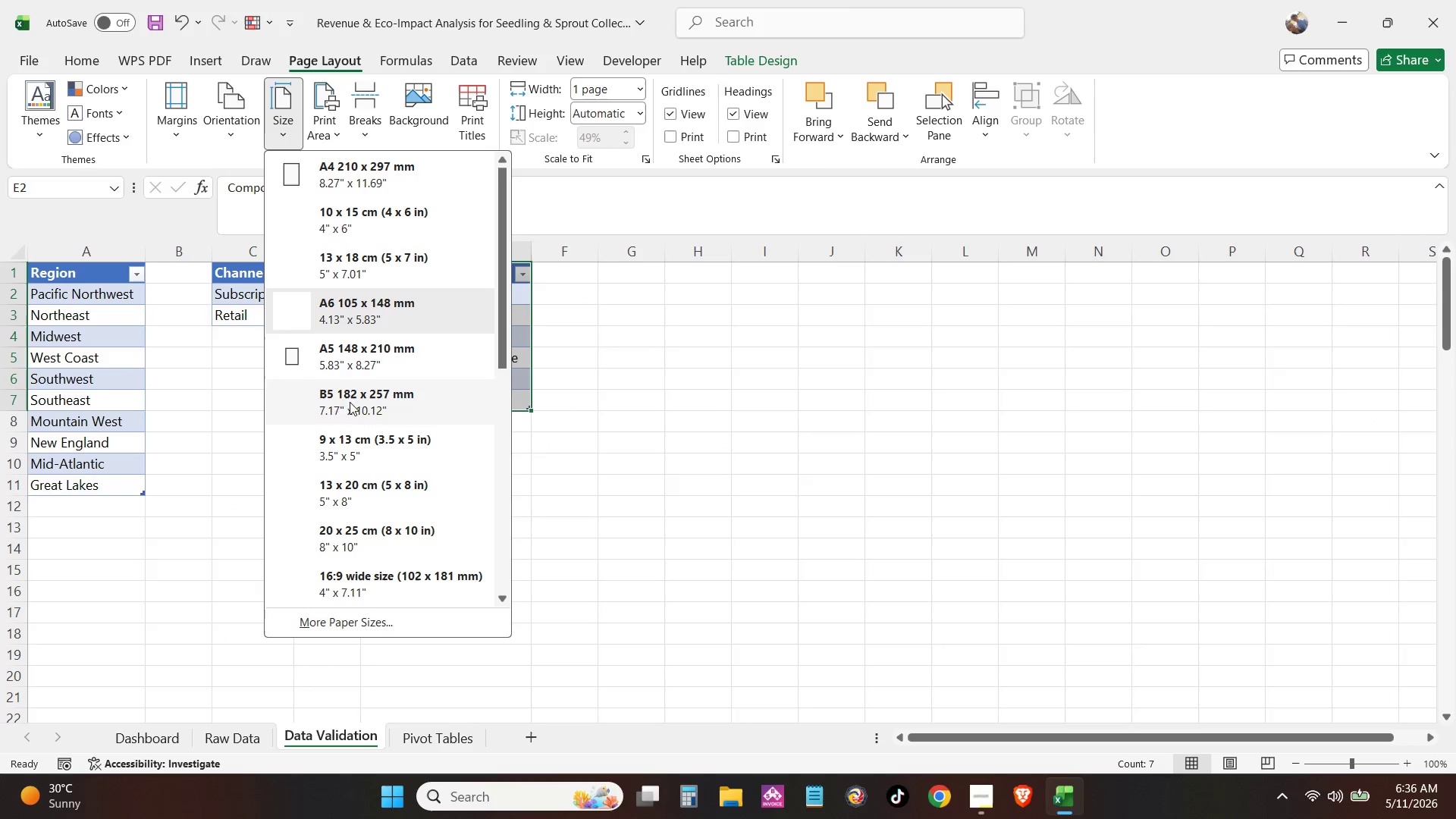 
scroll: coordinate [399, 565], scroll_direction: down, amount: 3.0
 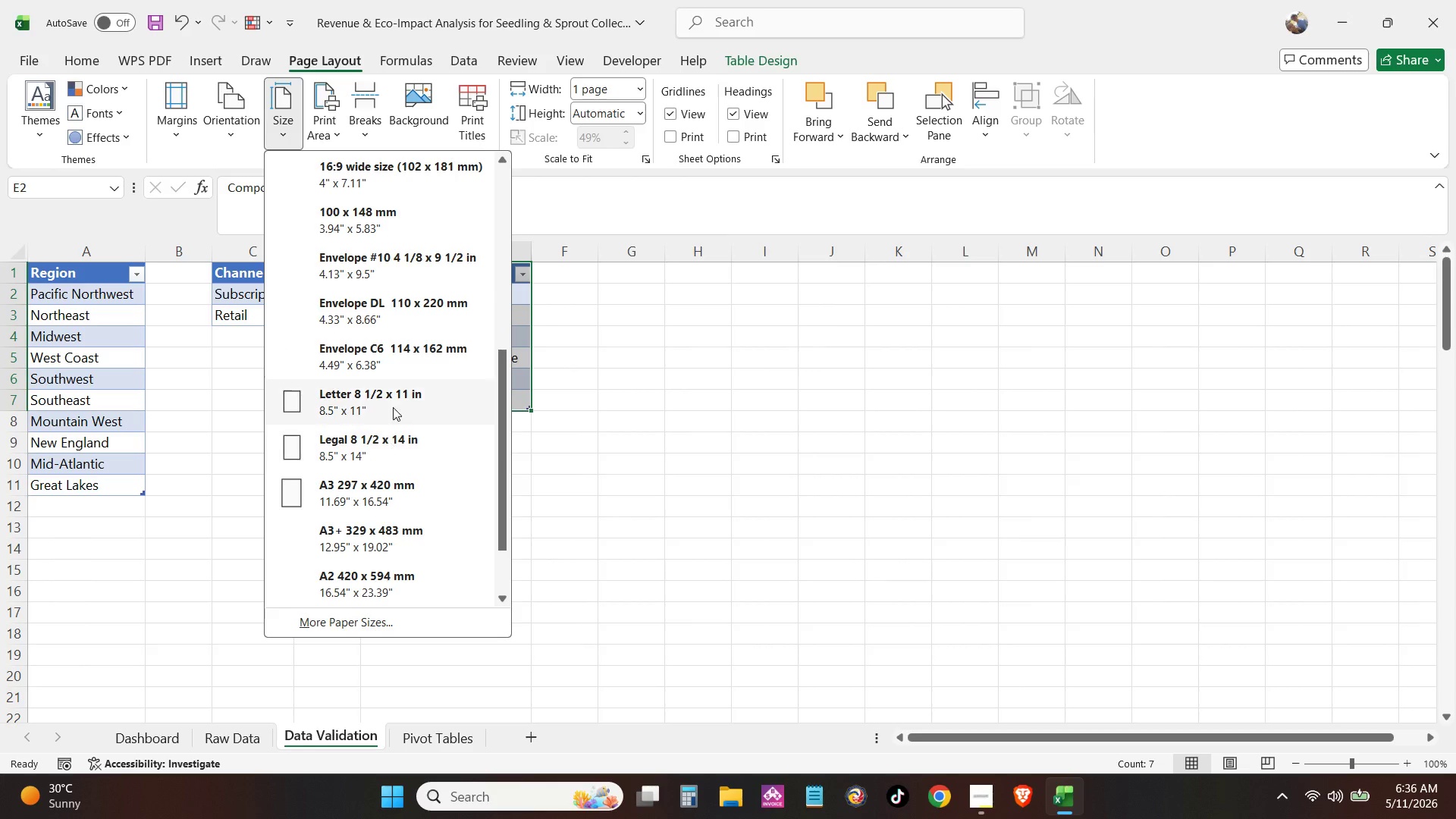 
left_click([393, 392])
 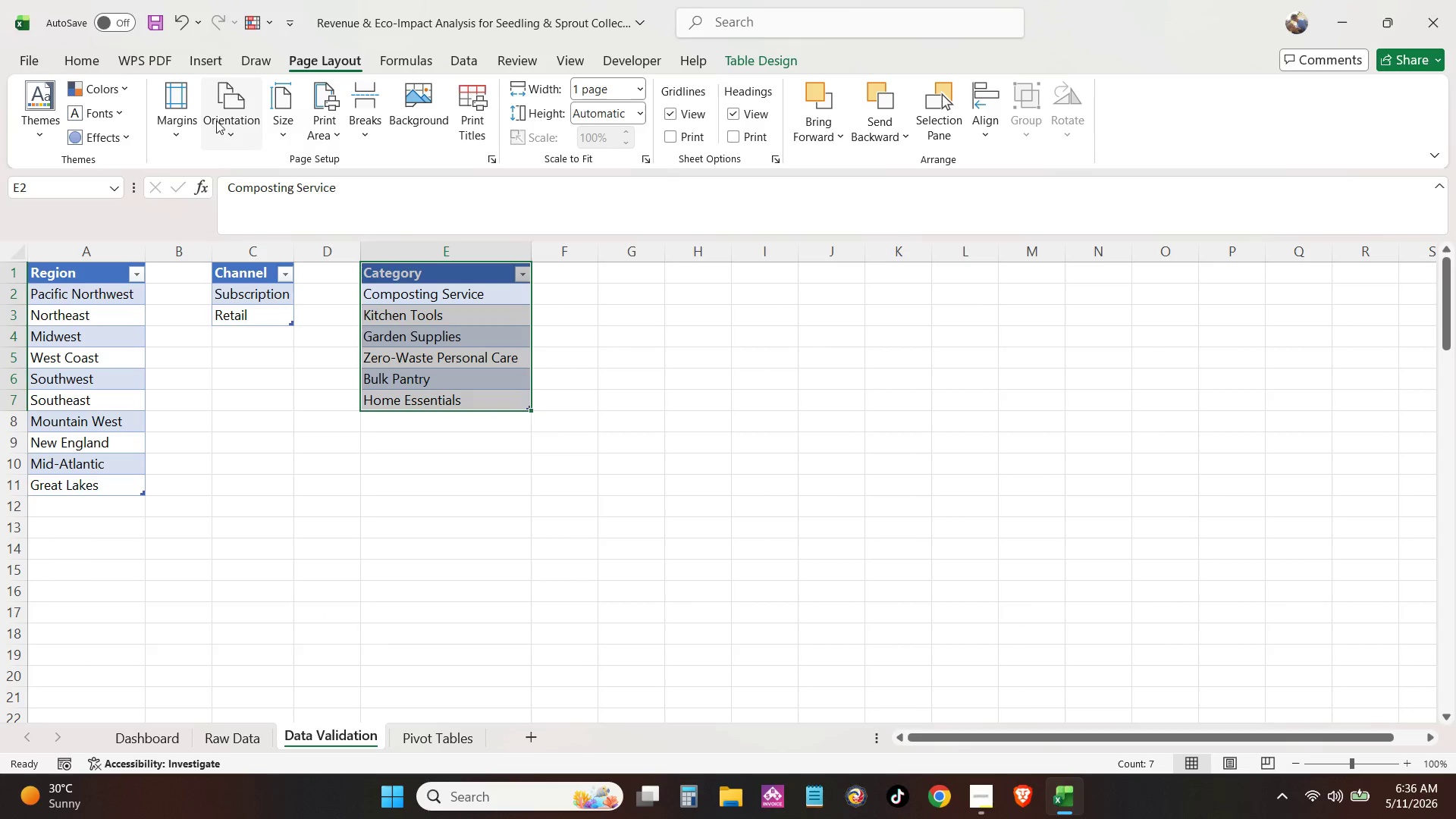 
left_click([246, 133])
 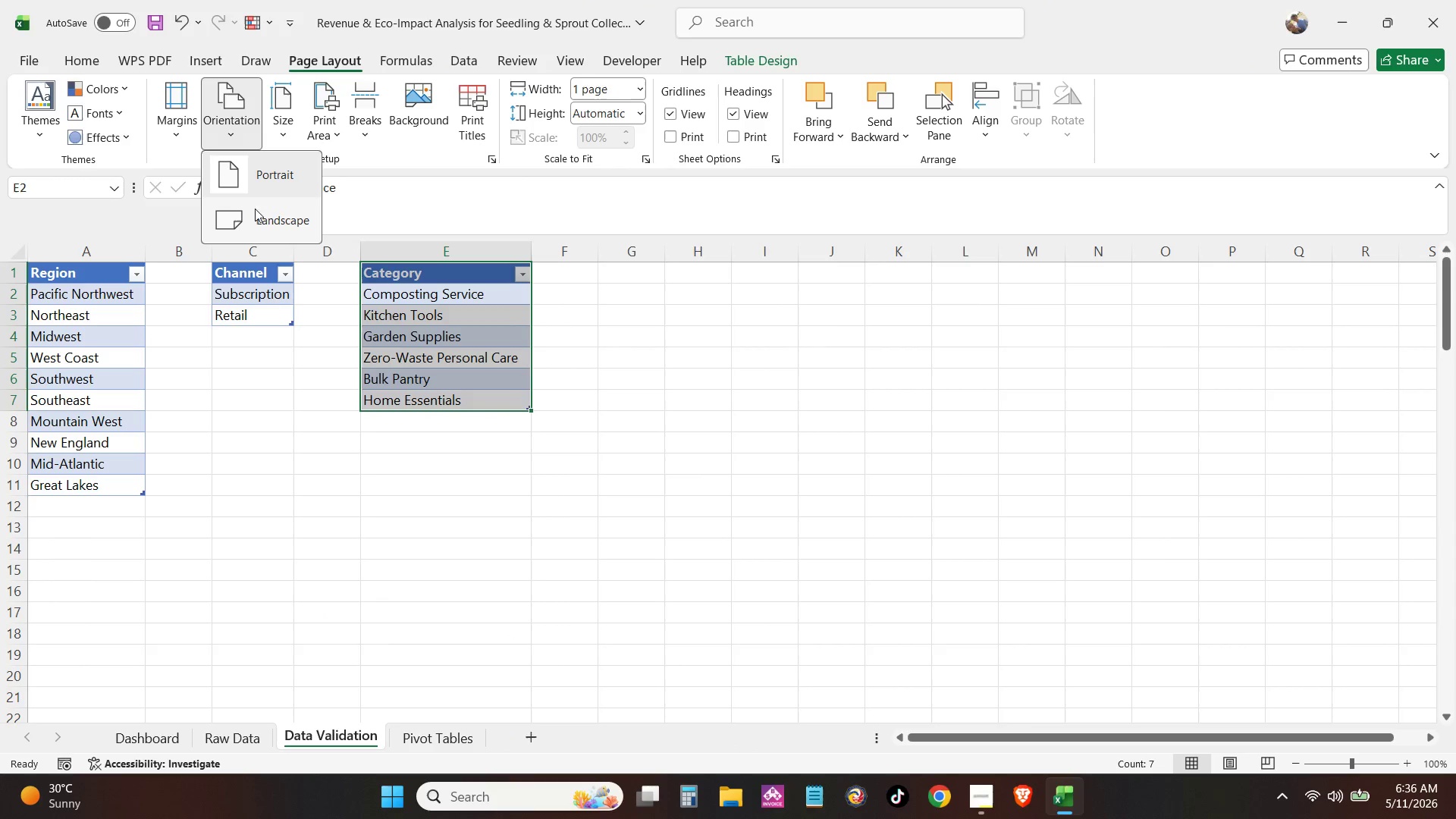 
left_click([259, 224])
 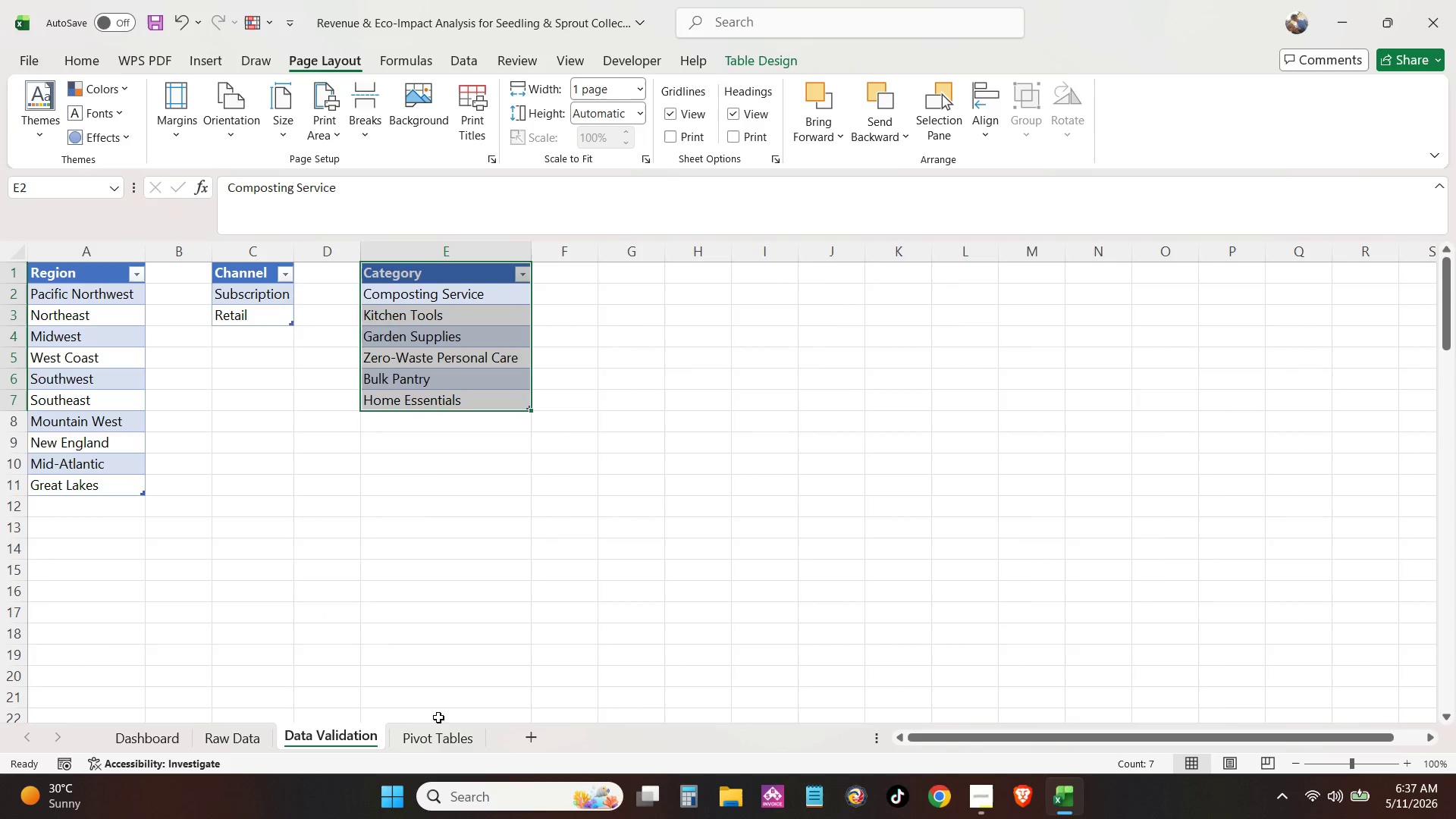 
left_click([445, 735])
 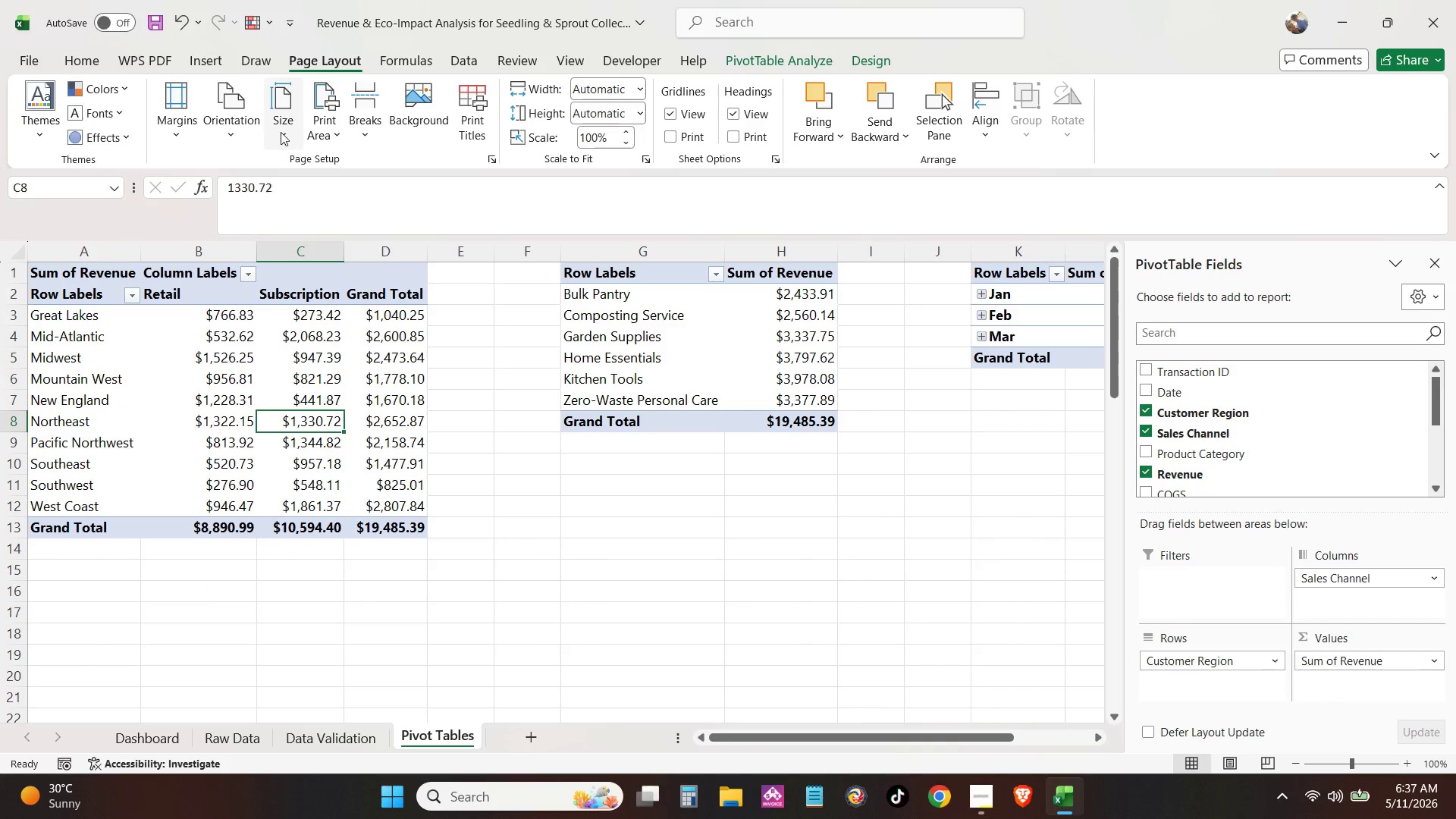 
left_click([281, 132])
 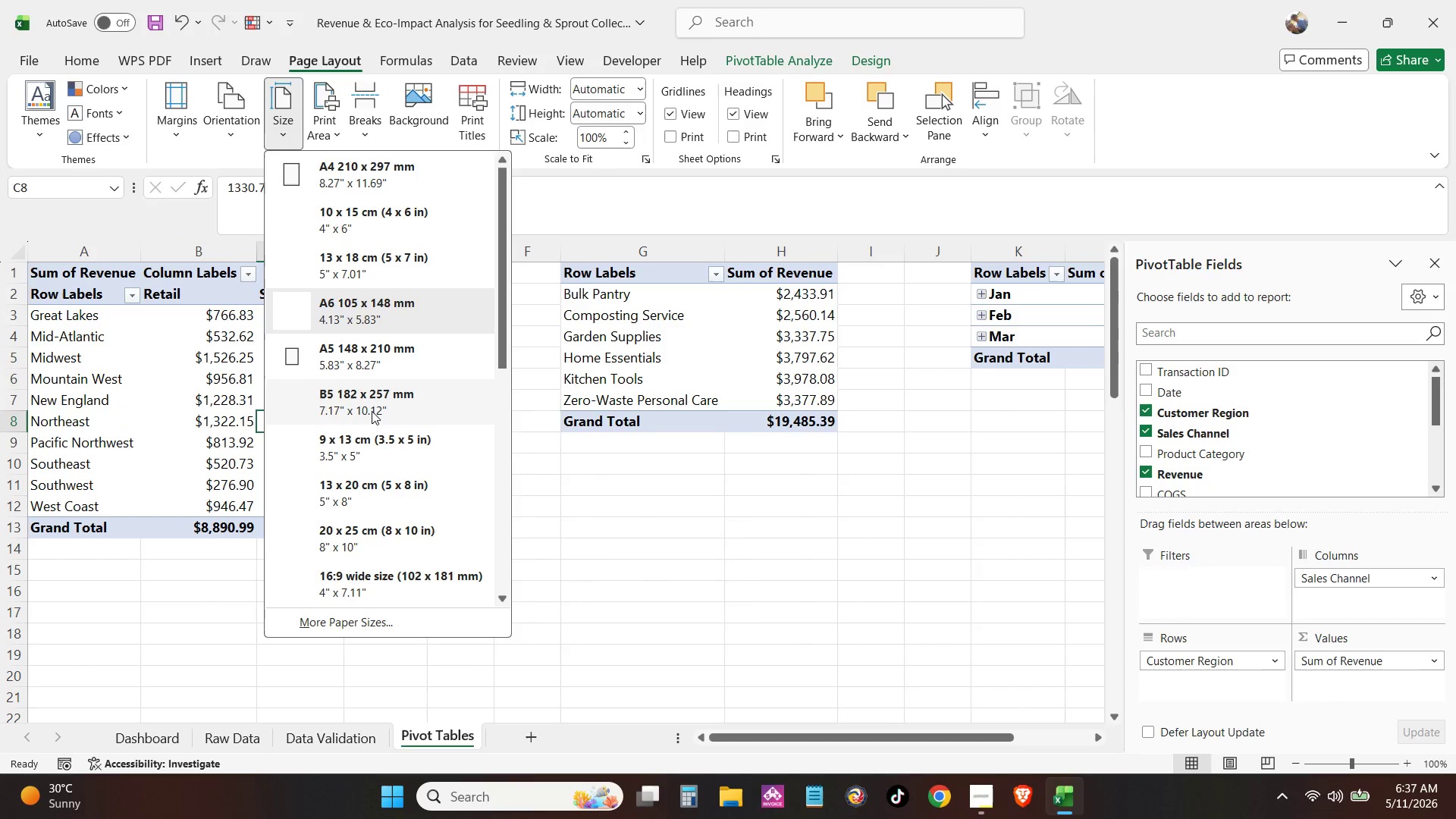 
scroll: coordinate [360, 470], scroll_direction: down, amount: 5.0
 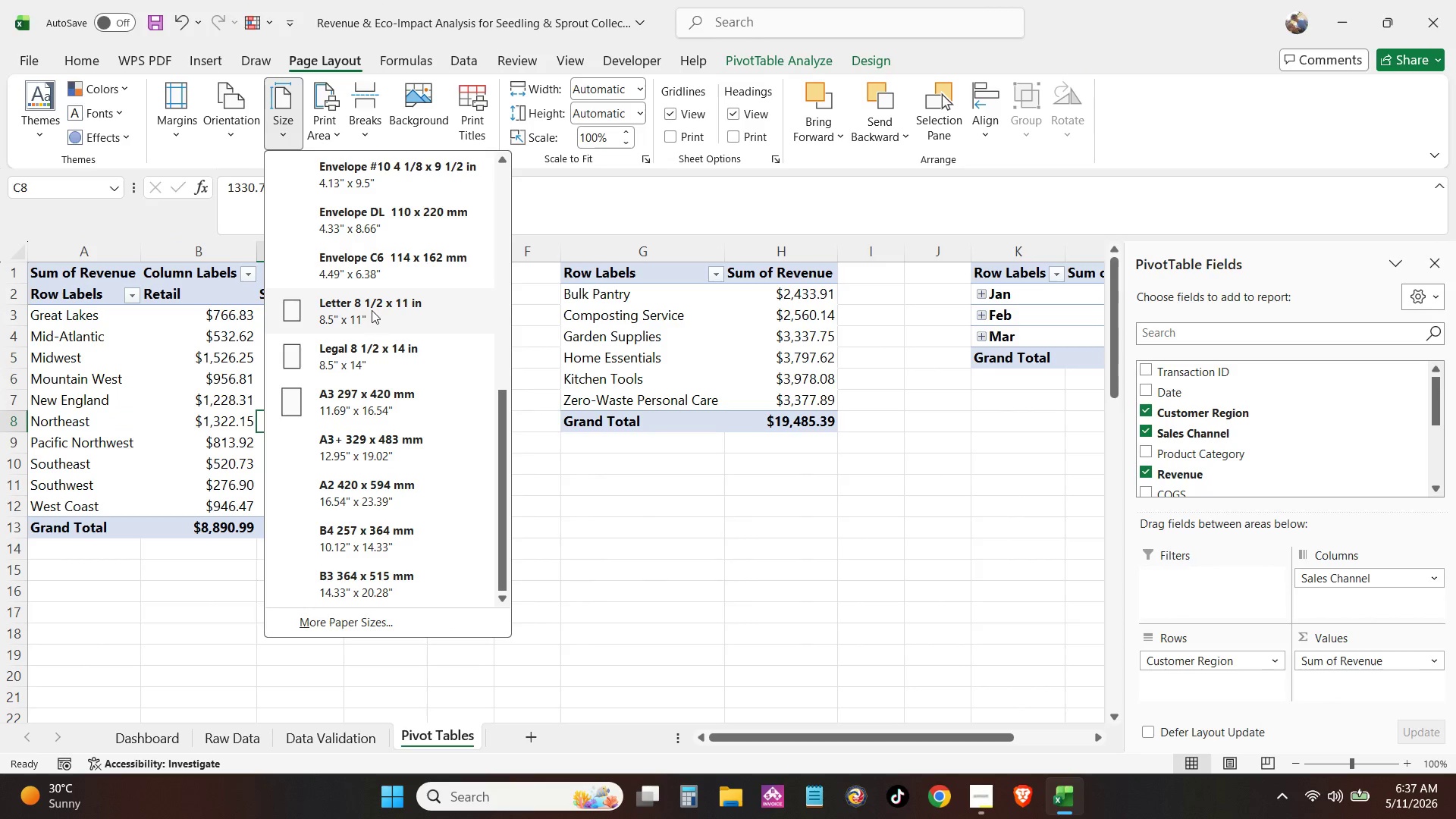 
left_click([372, 310])
 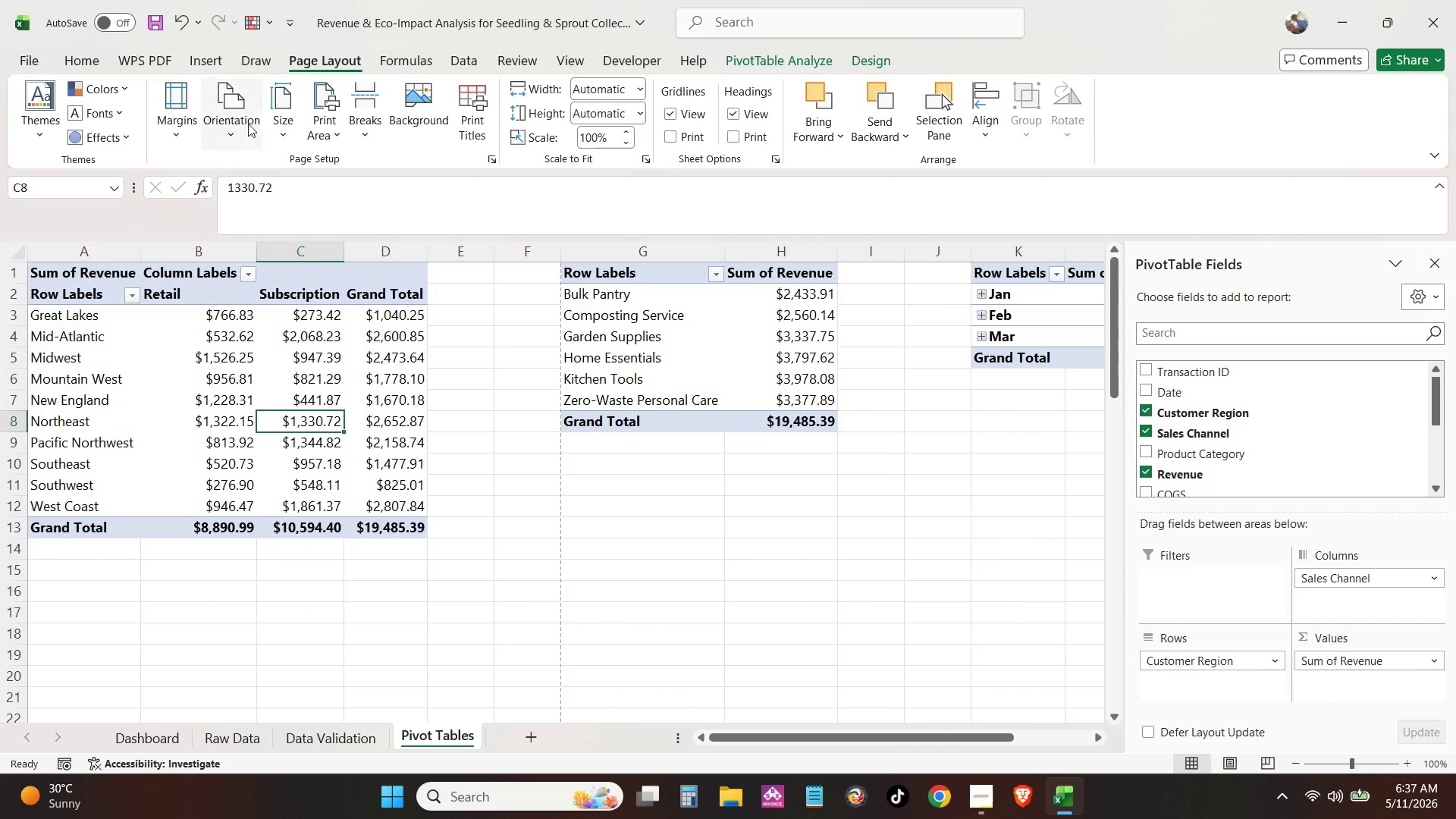 
left_click([241, 125])
 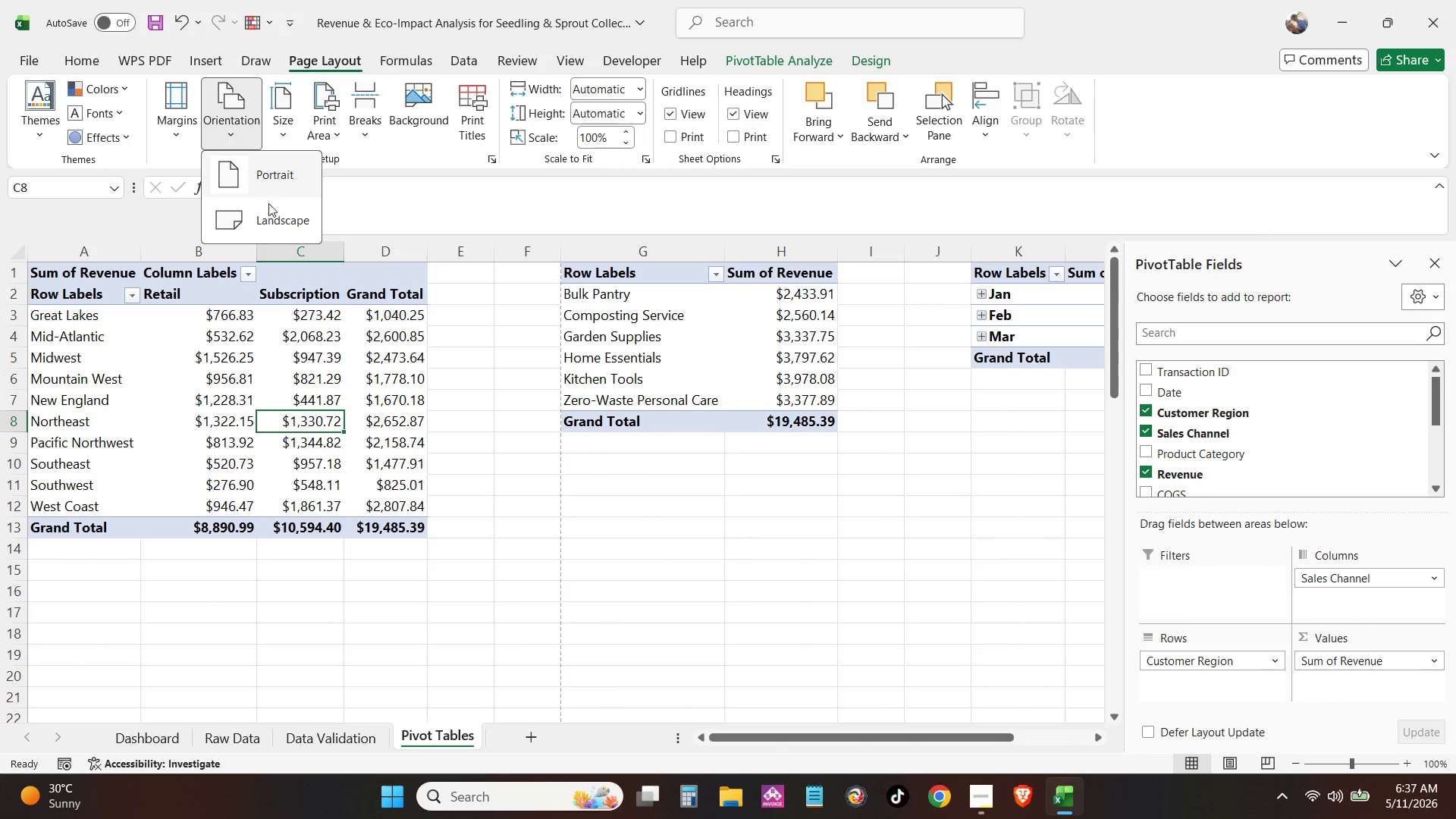 
left_click([272, 210])
 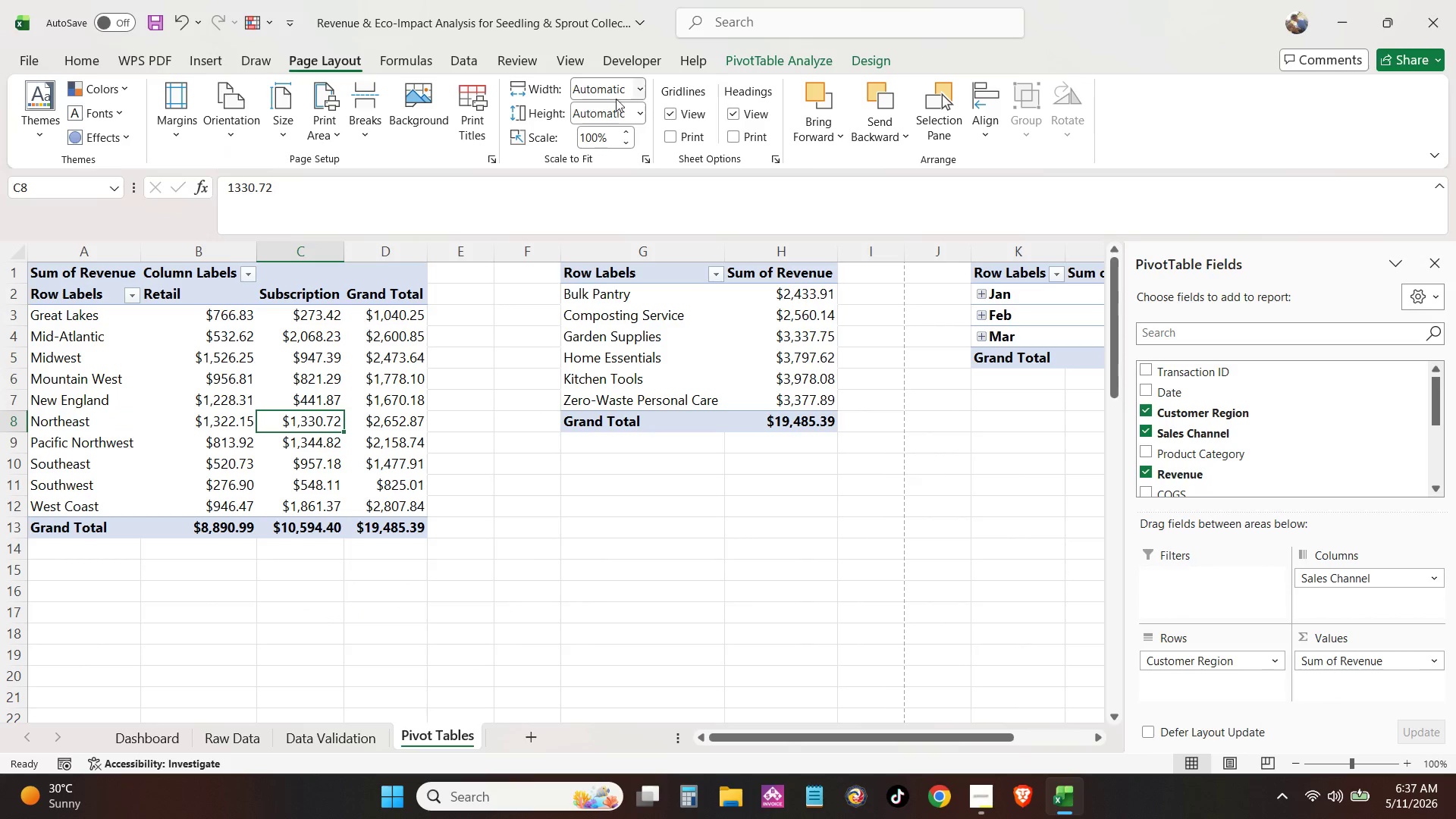 
left_click([643, 88])
 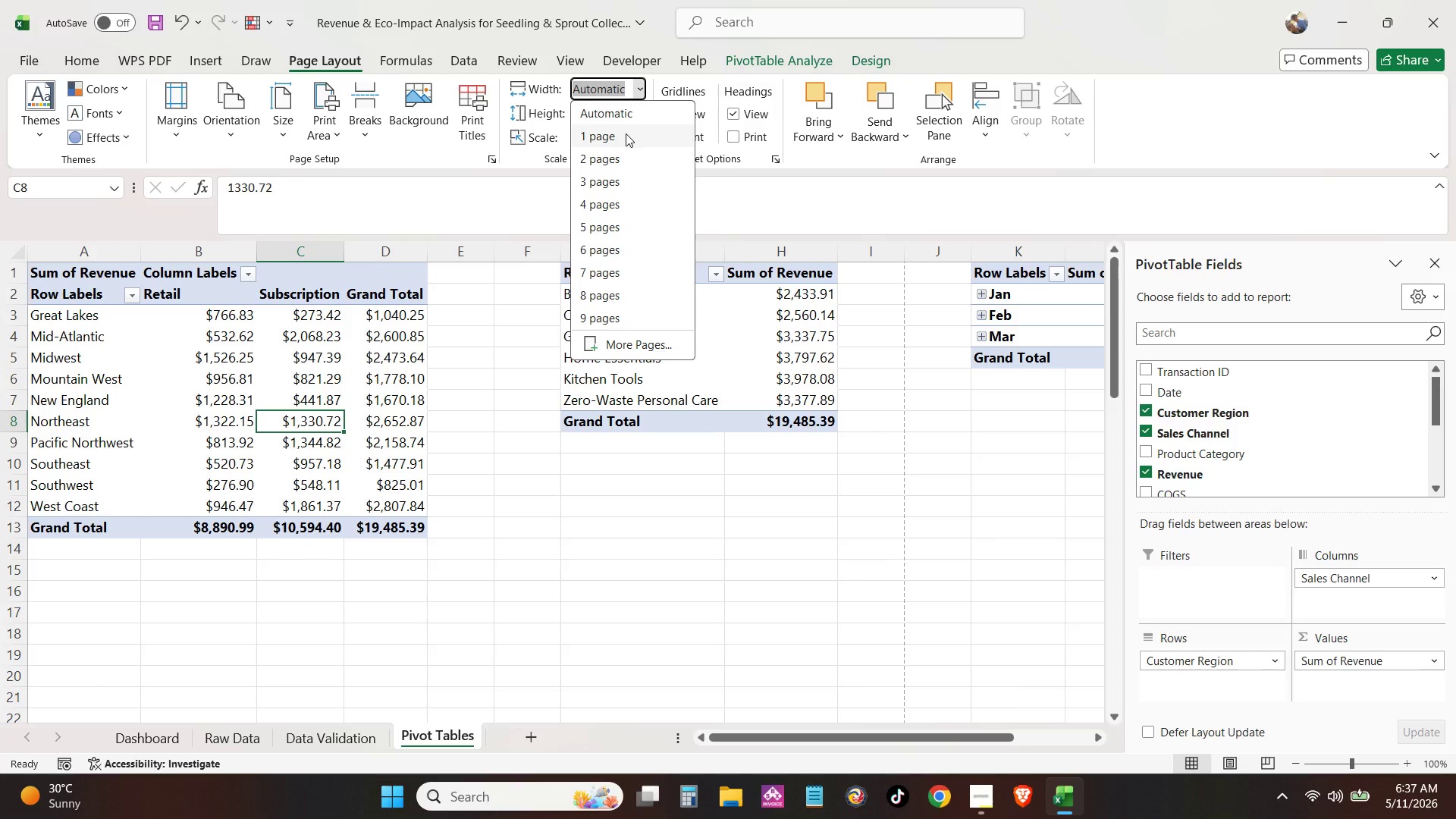 
left_click([626, 133])
 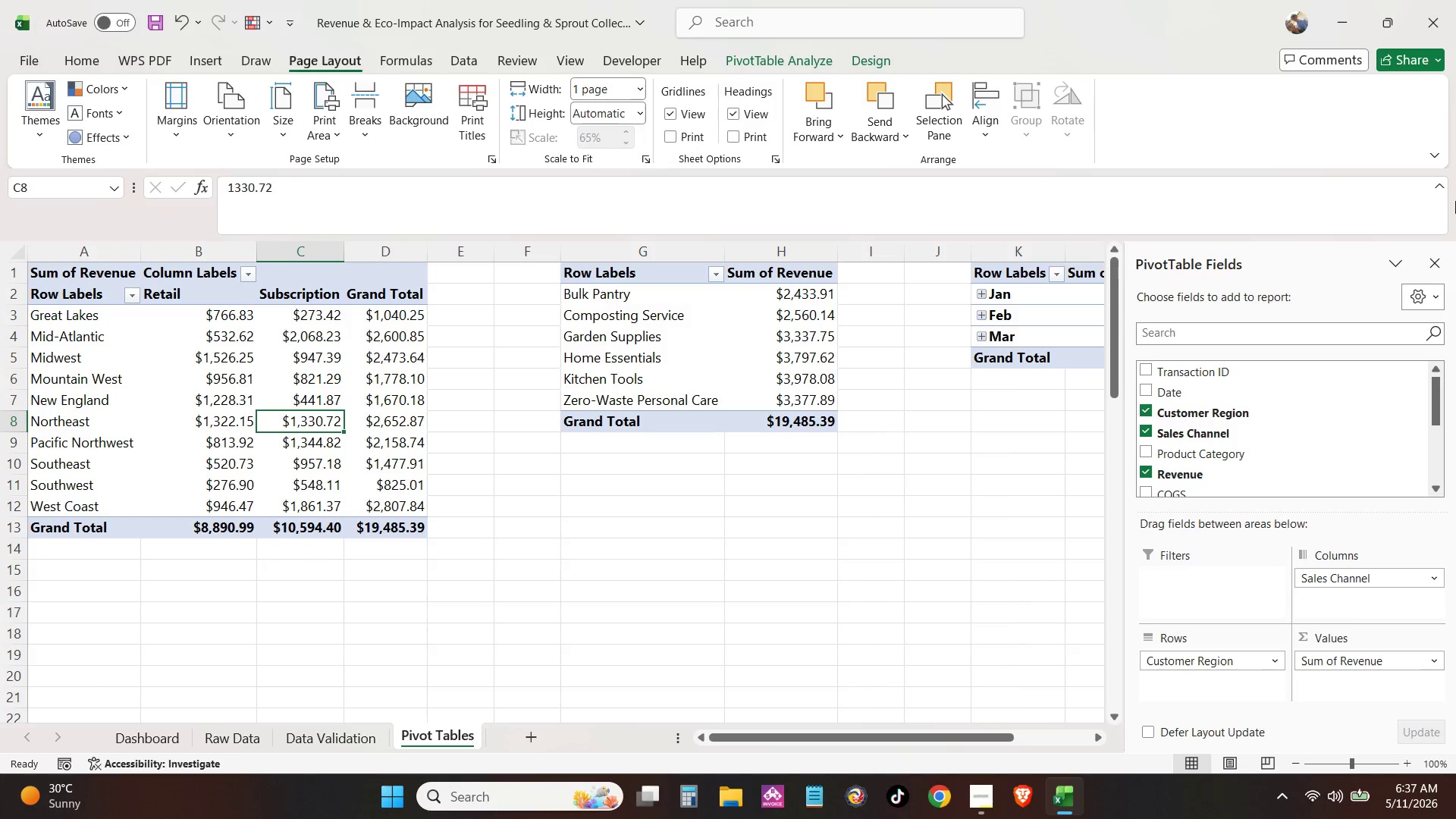 
left_click([1441, 262])
 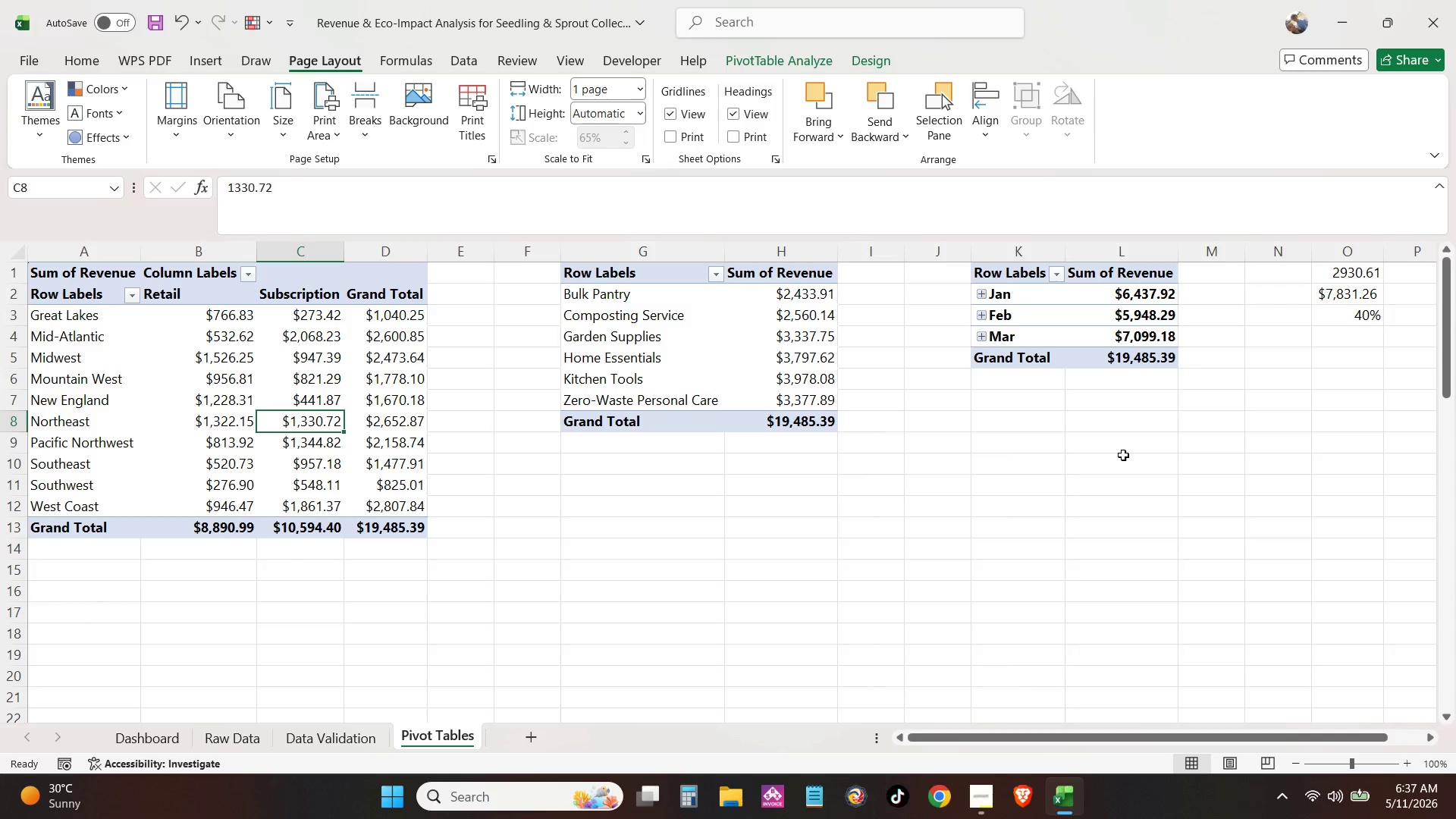 
key(Control+P)
 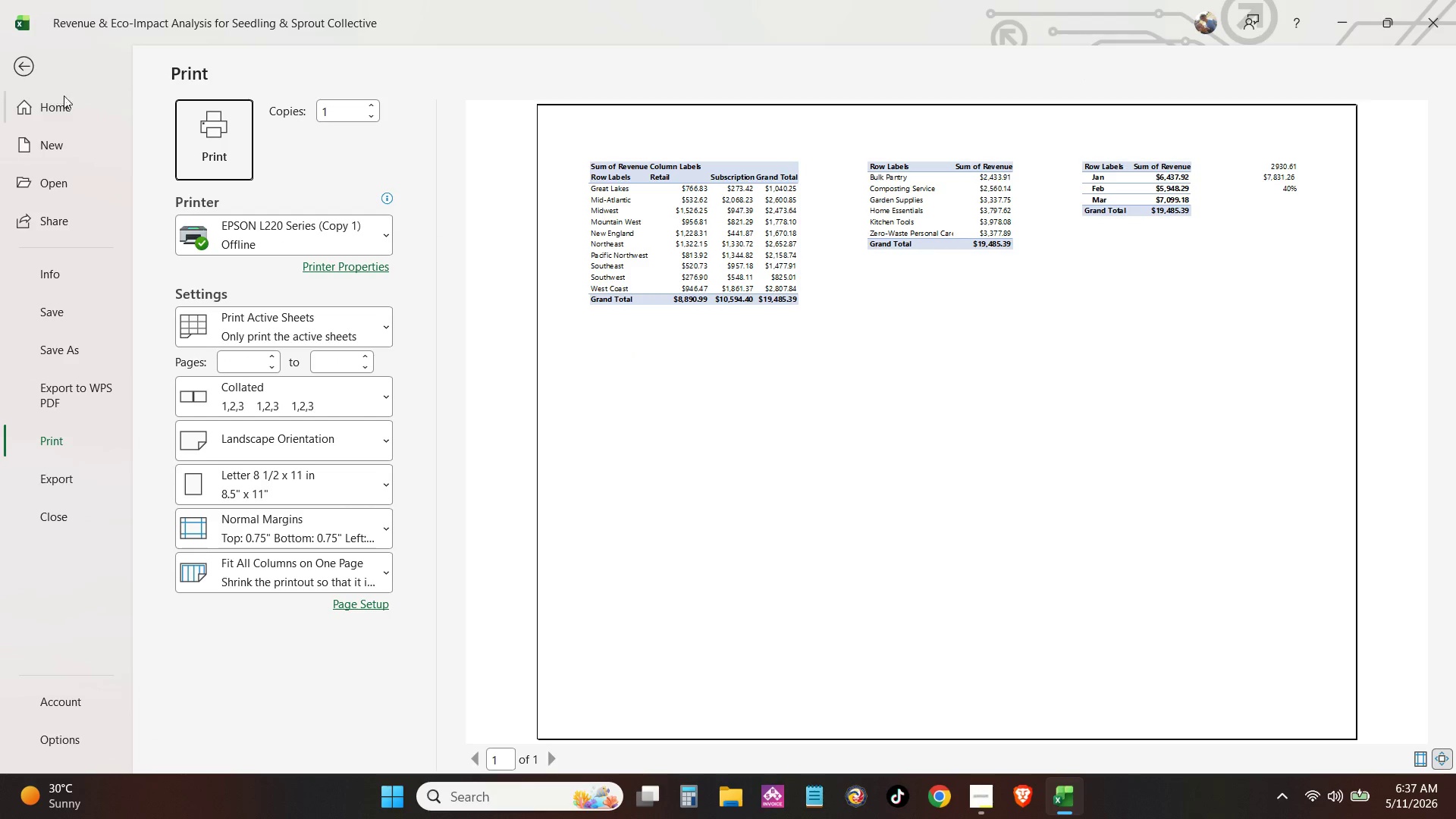 
left_click([22, 69])
 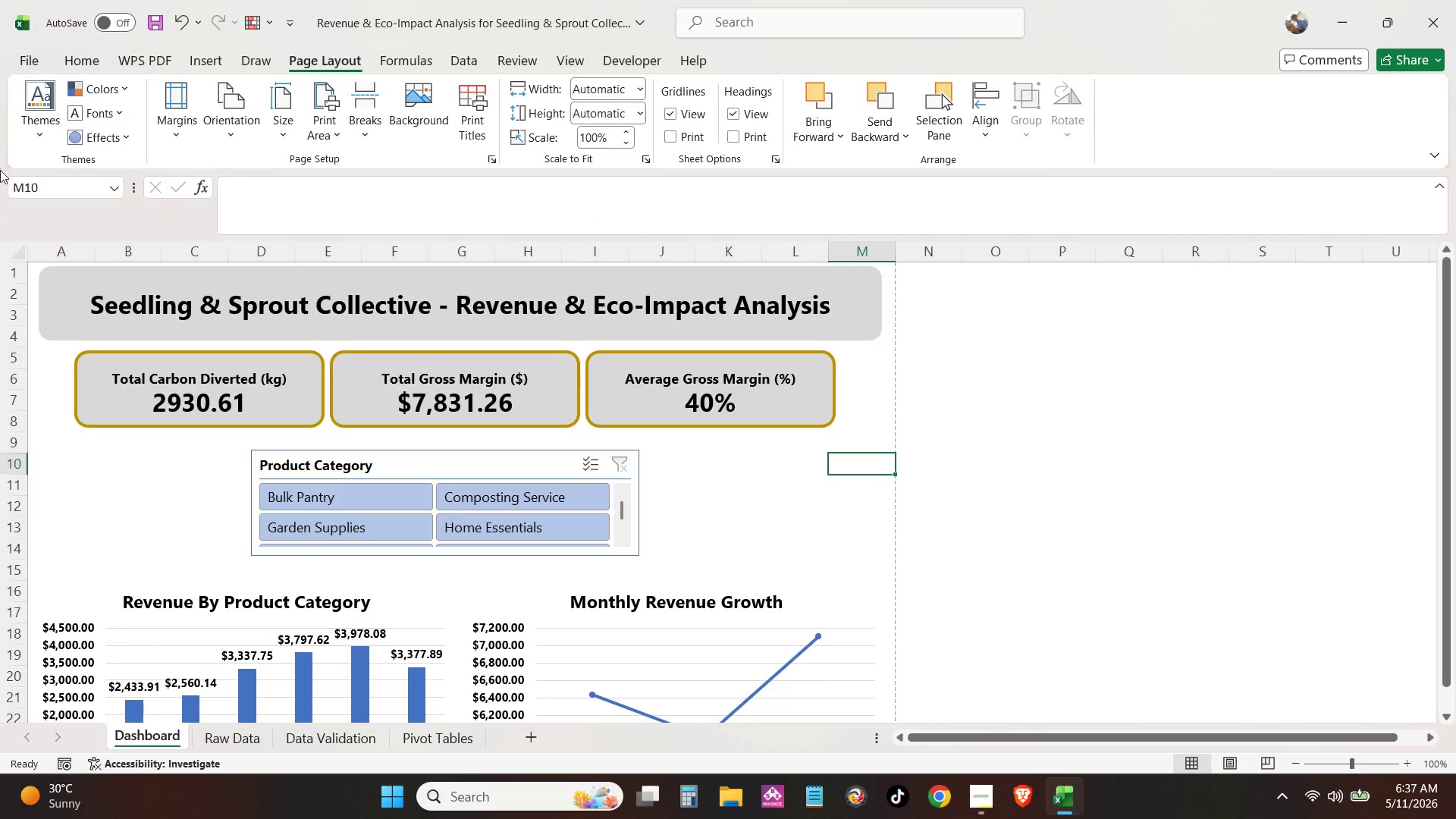 
left_click([27, 52])
 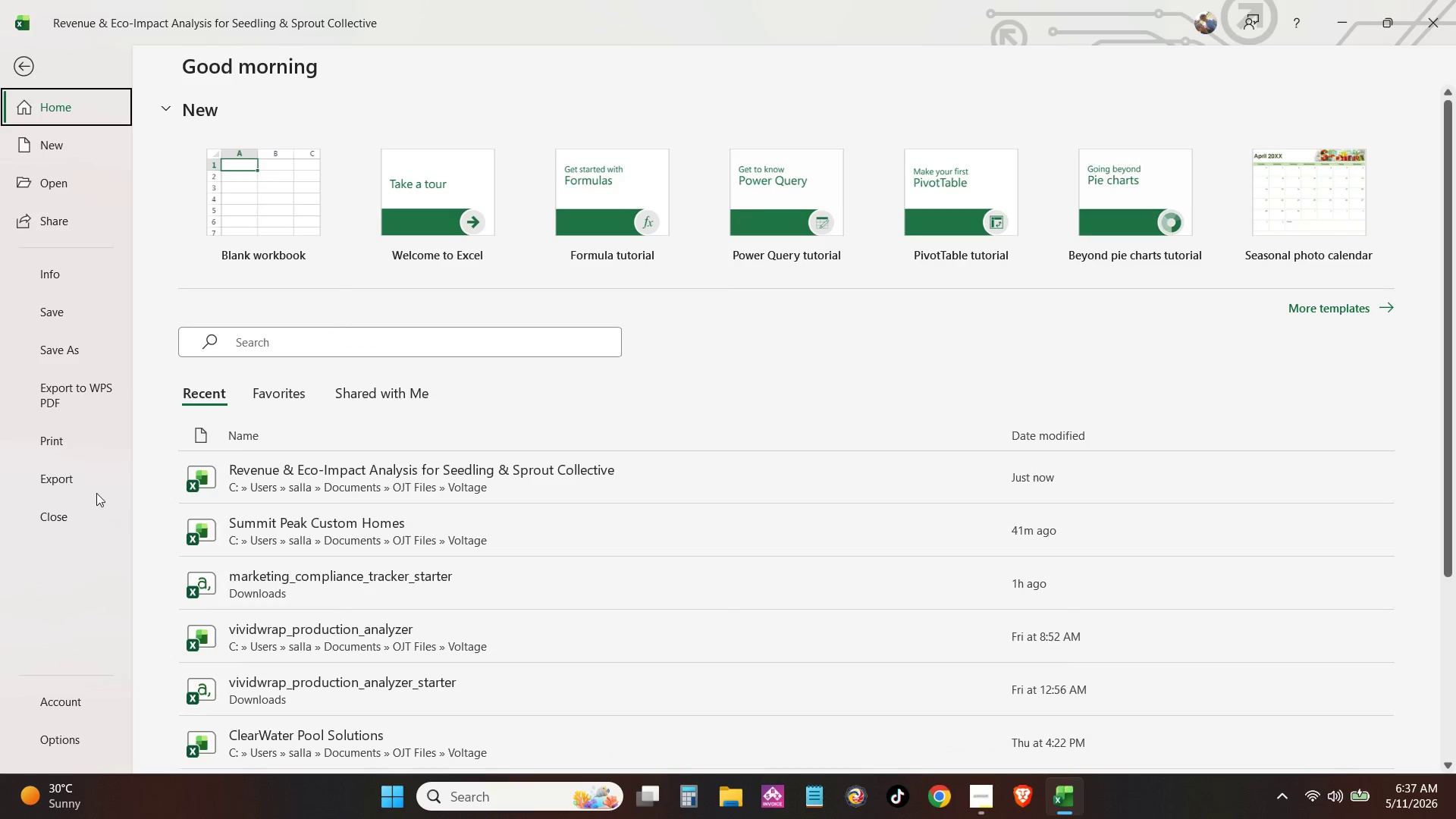 
left_click([95, 488])
 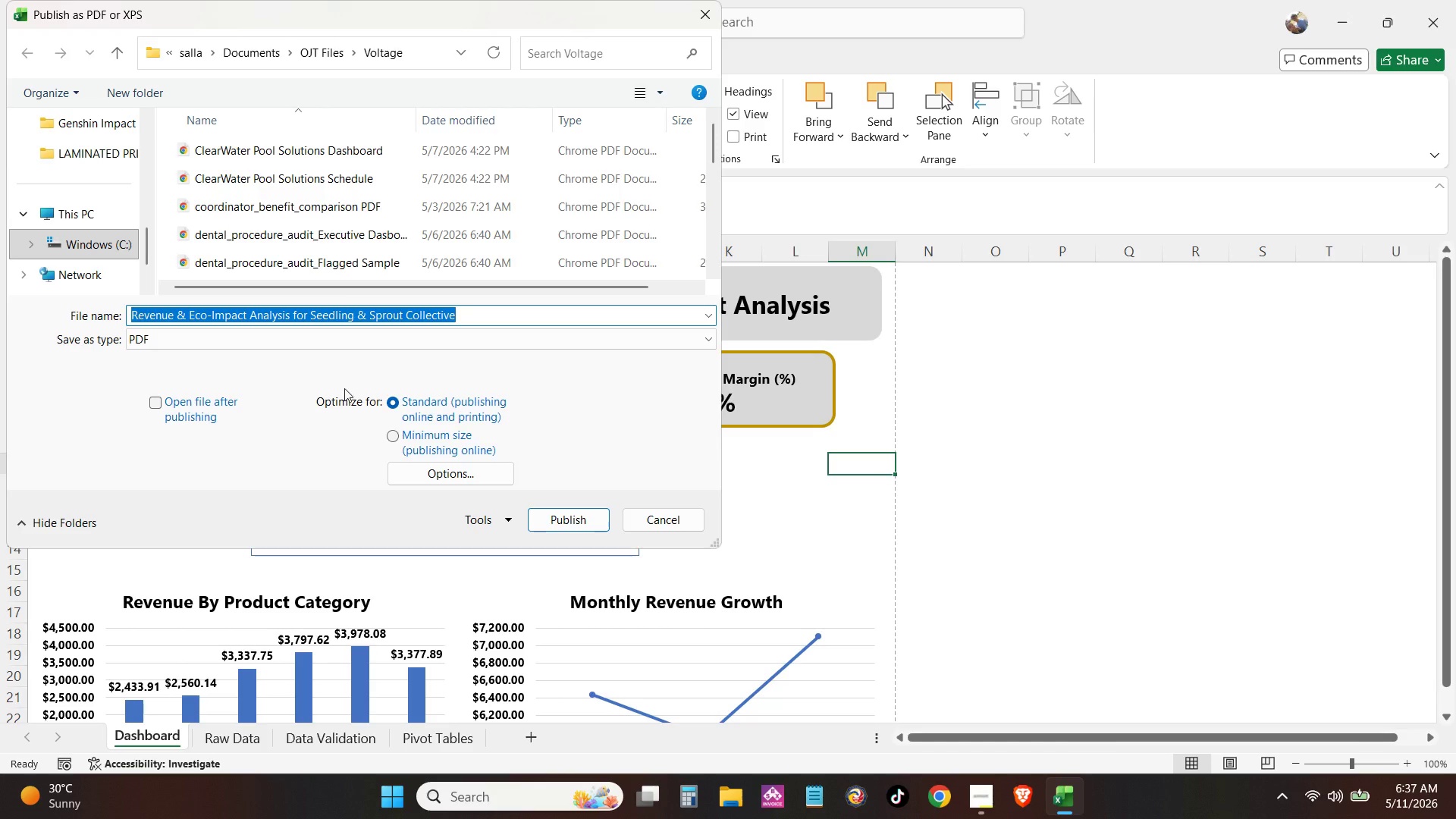 
left_click([431, 471])
 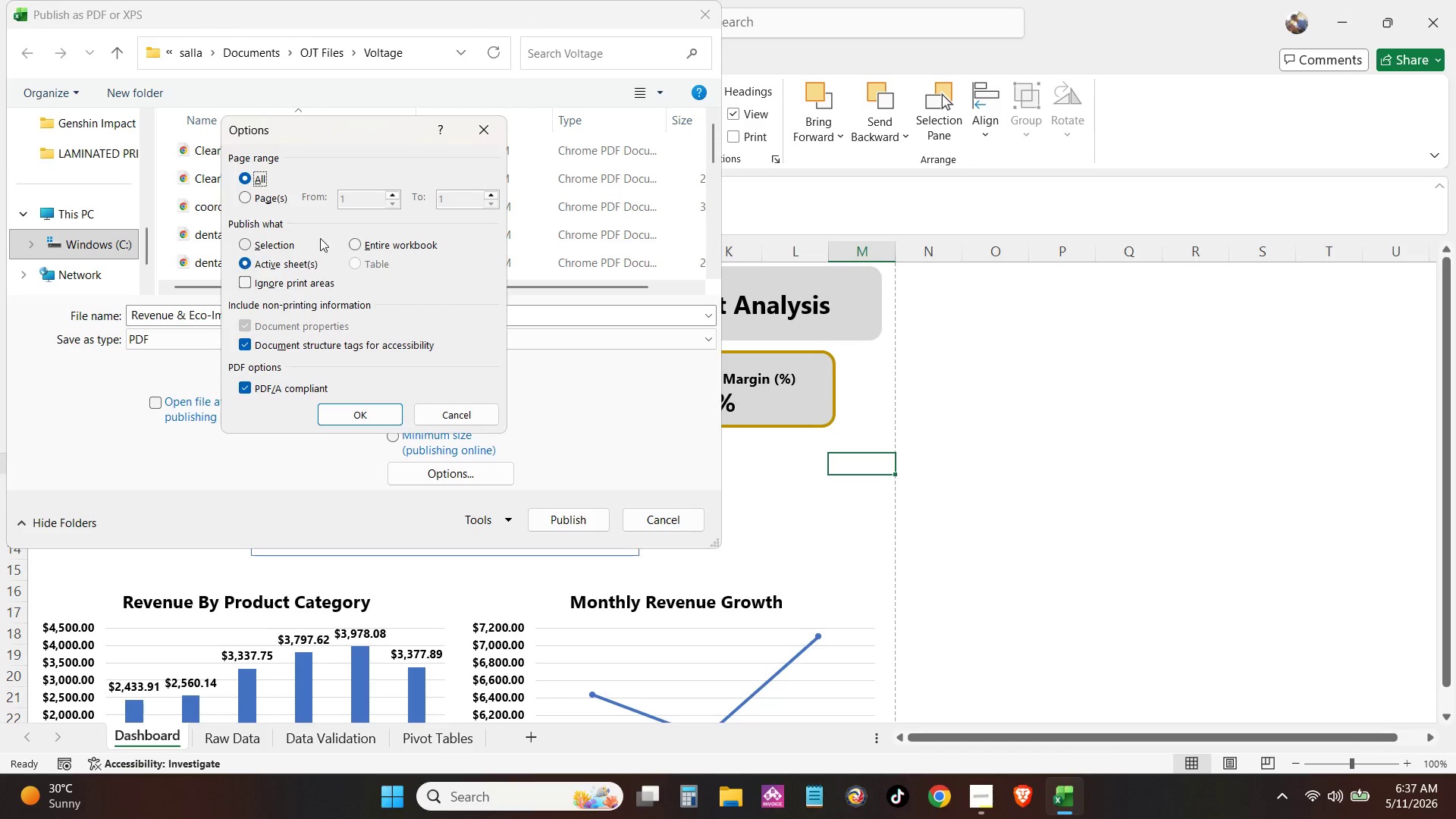 
double_click([363, 249])
 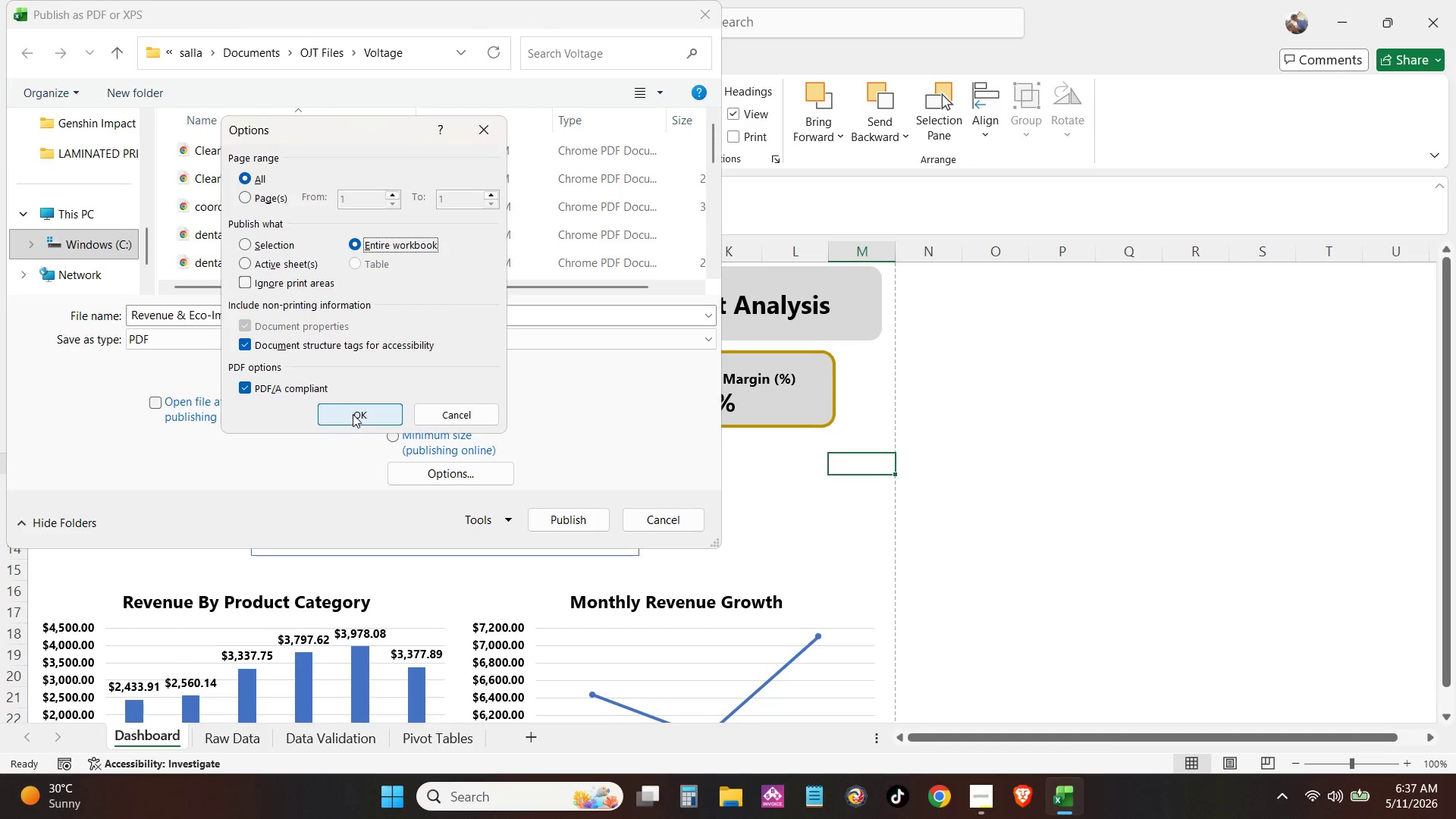 
left_click([353, 407])
 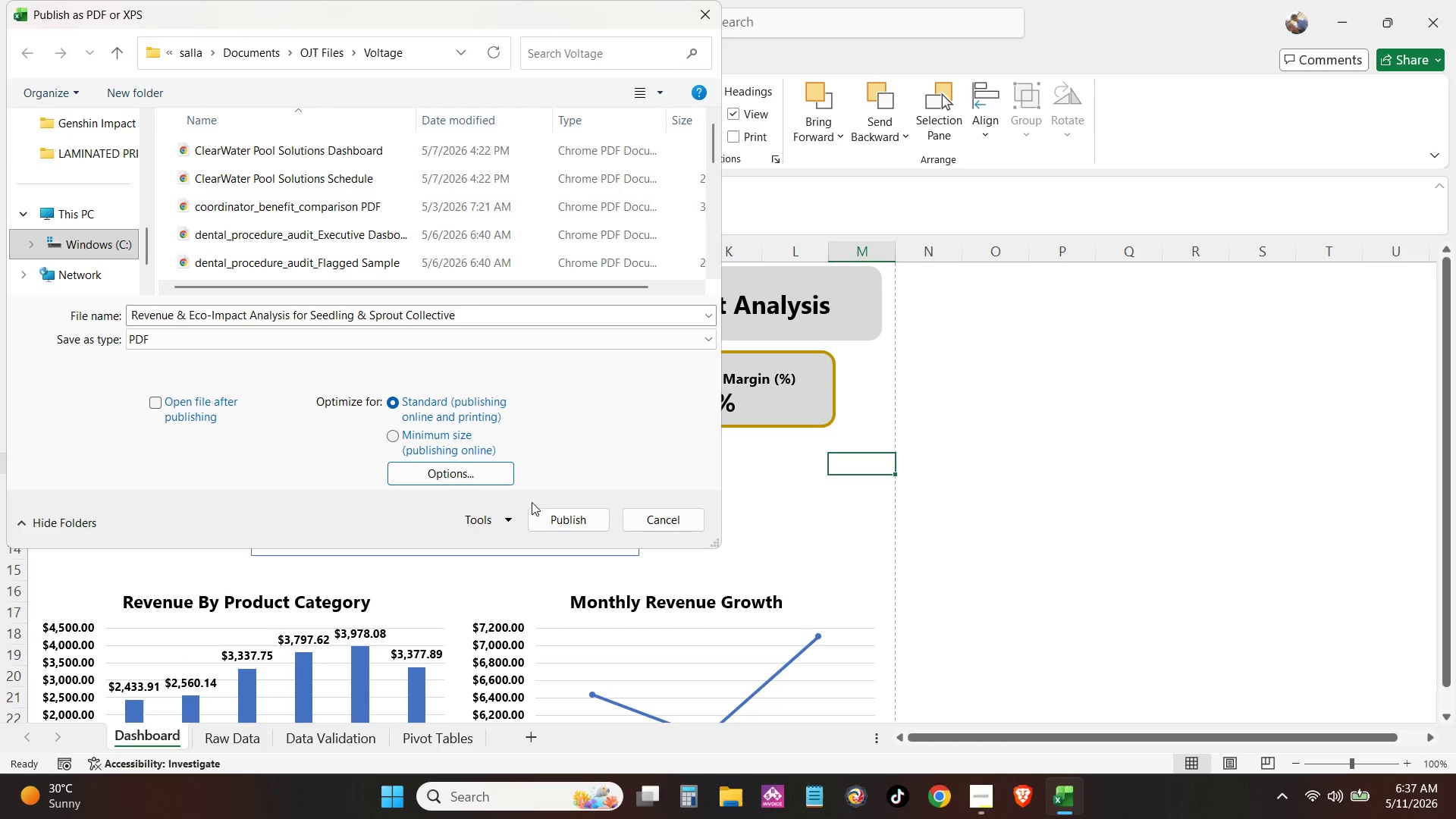 
left_click([561, 518])
 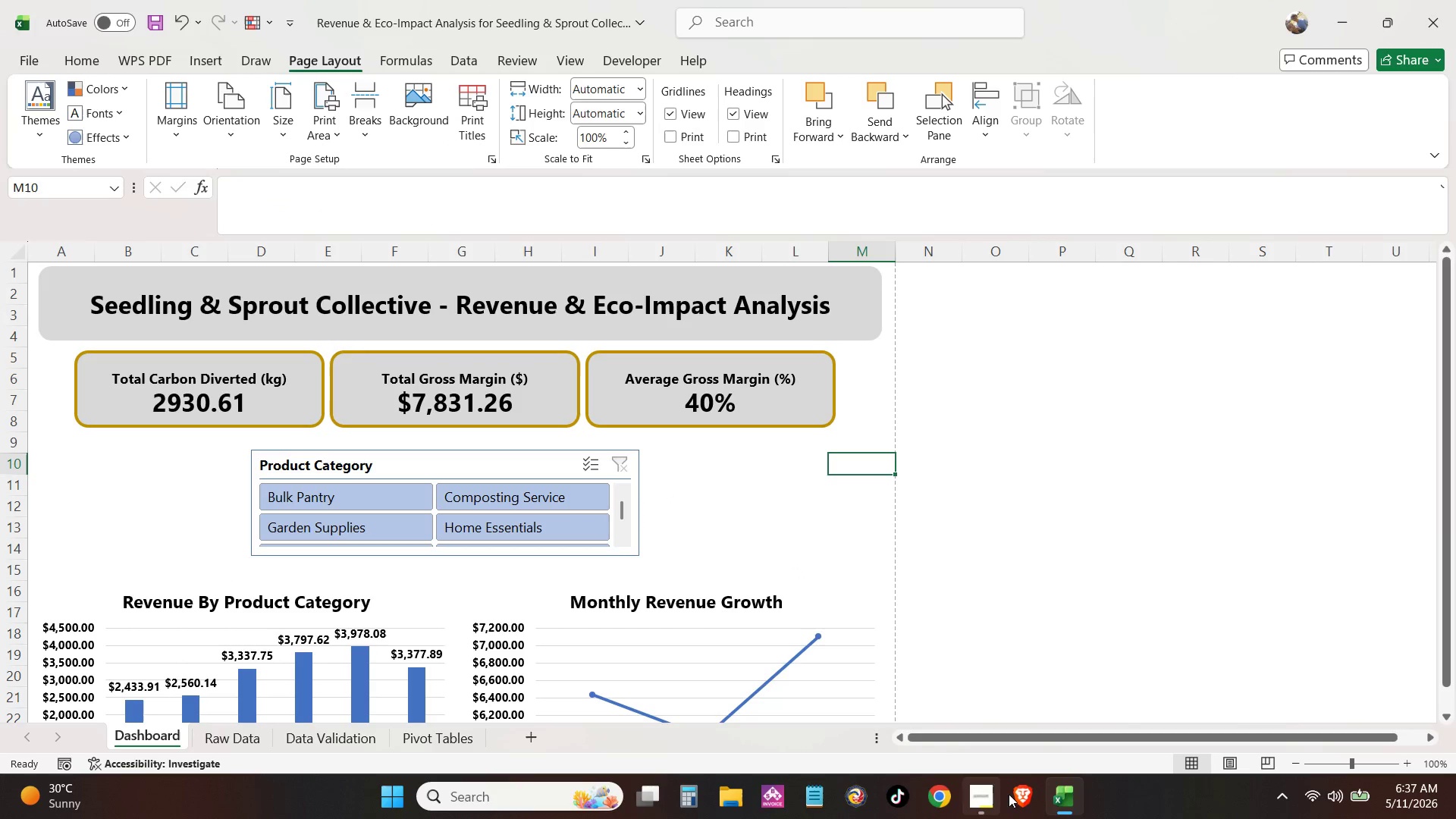 
left_click([729, 806])
 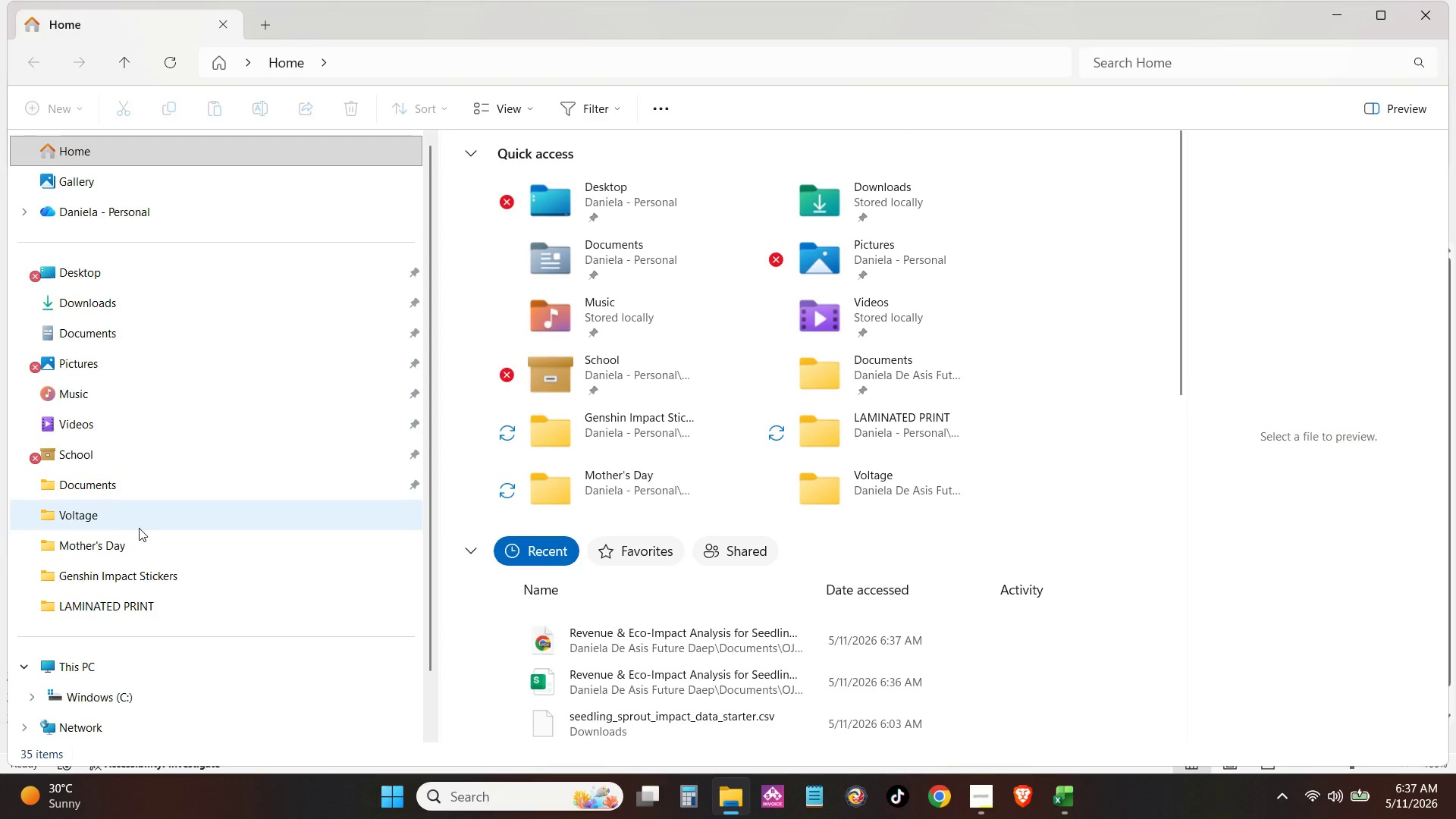 
left_click([135, 529])
 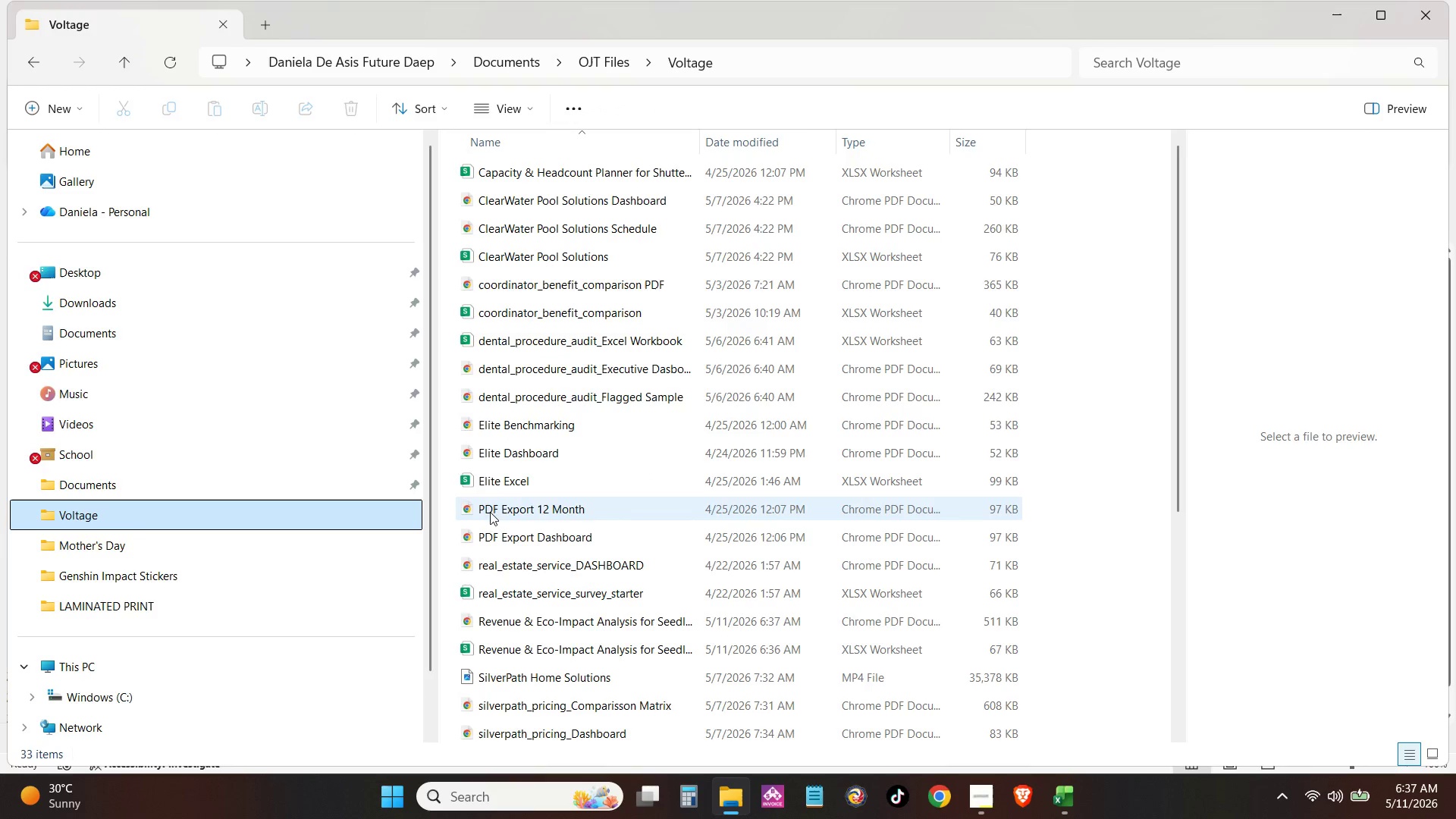 
scroll: coordinate [550, 470], scroll_direction: down, amount: 3.0
 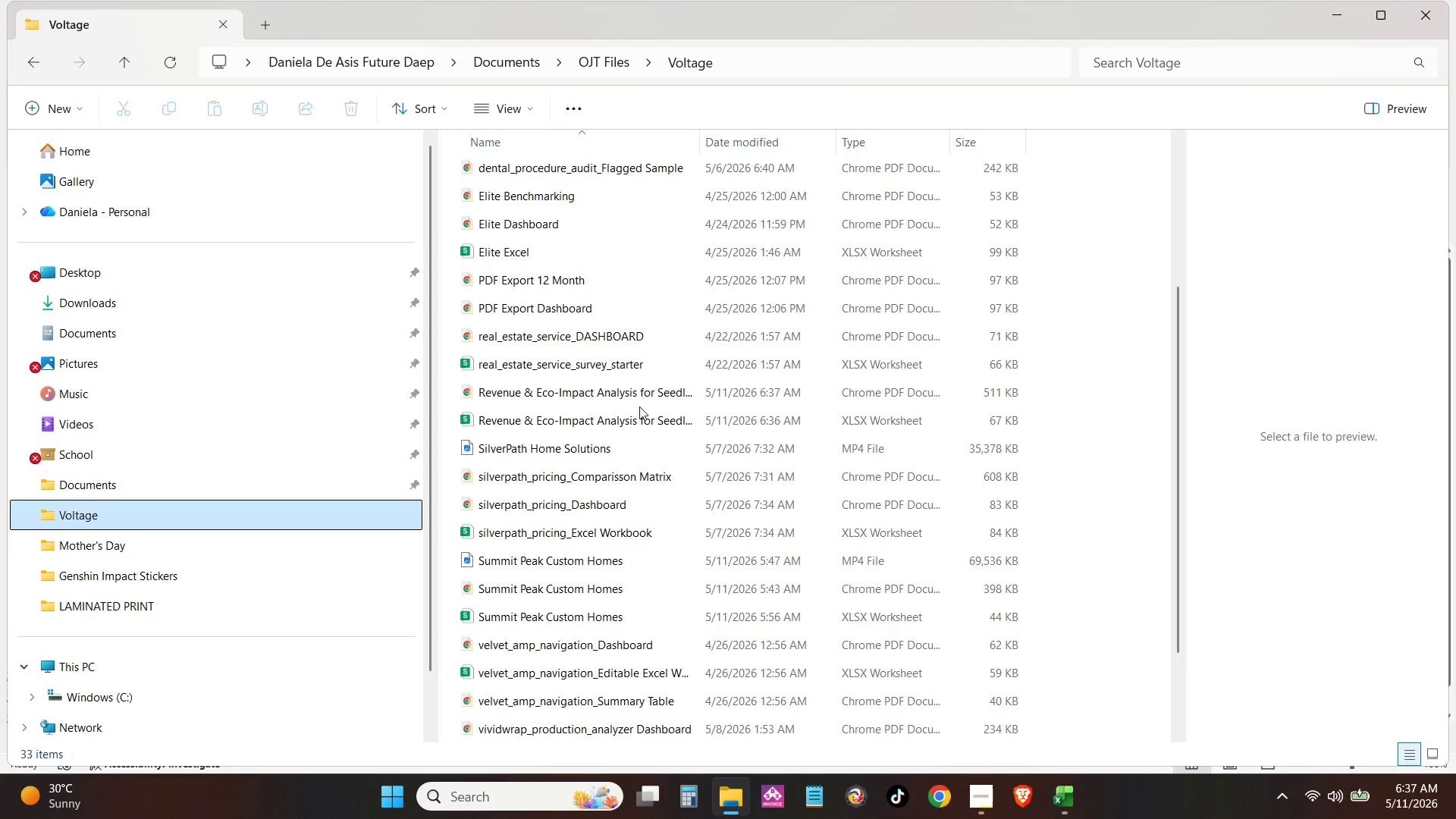 
double_click([645, 395])
 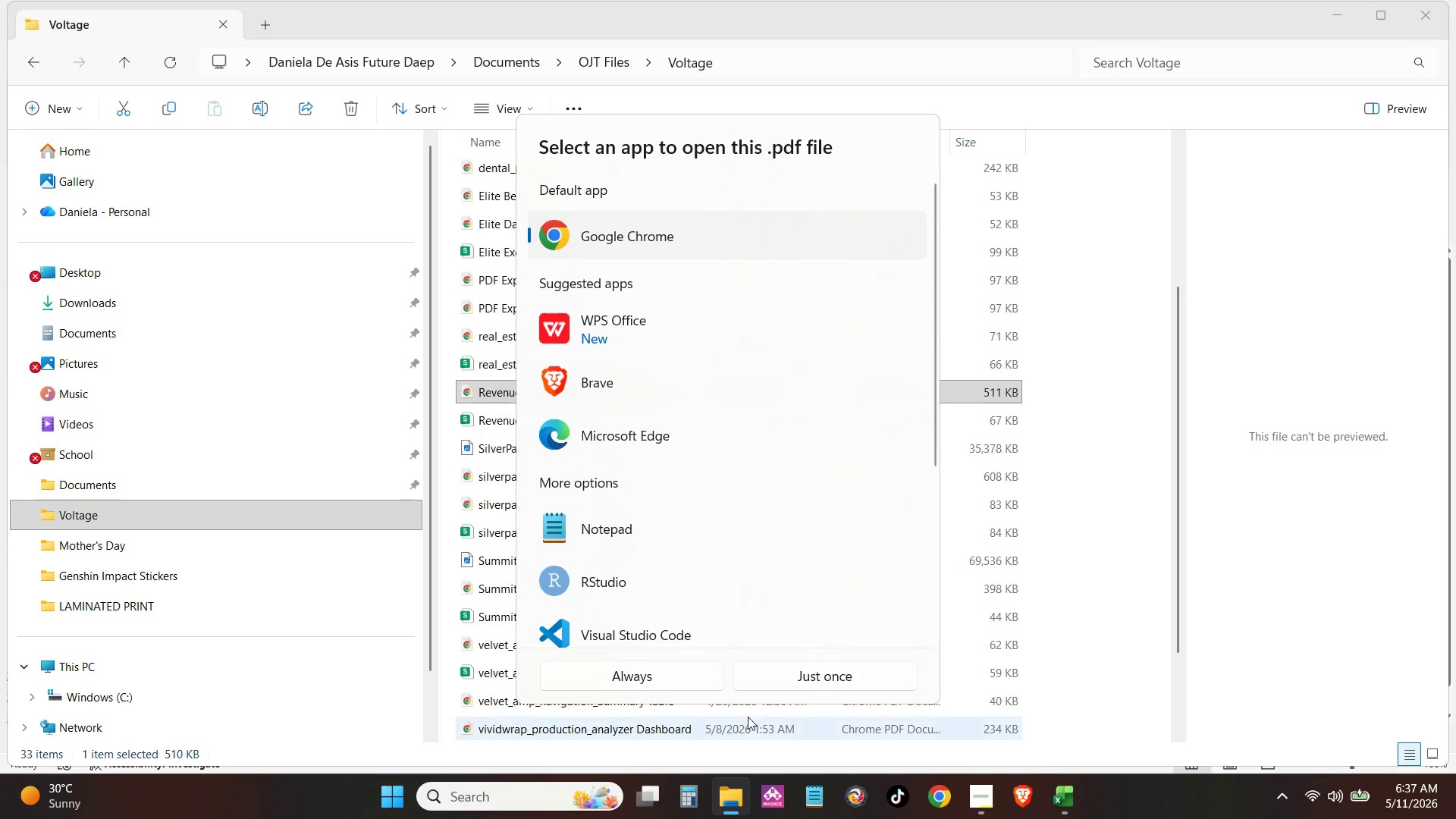 
left_click([790, 670])
 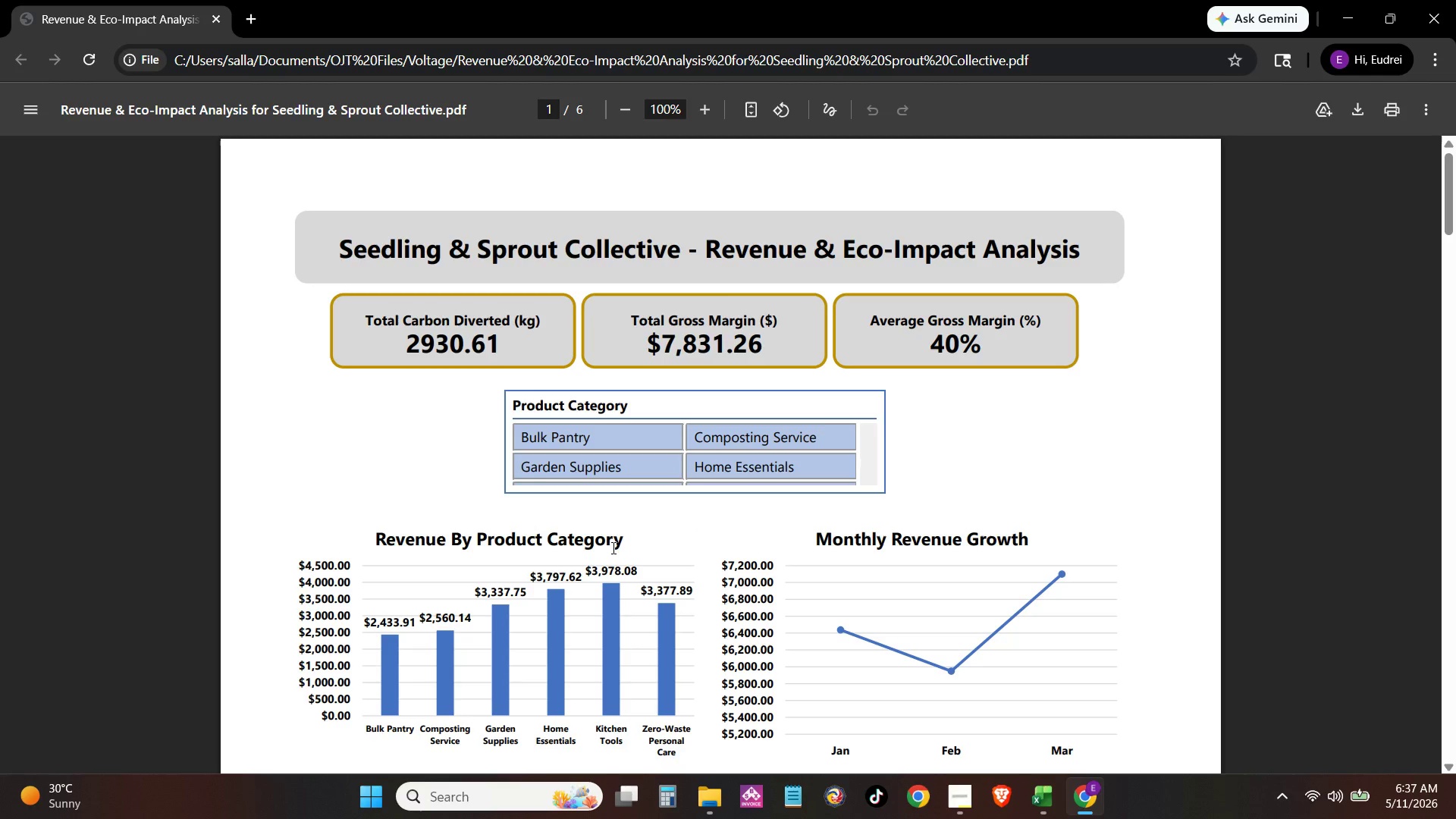 